 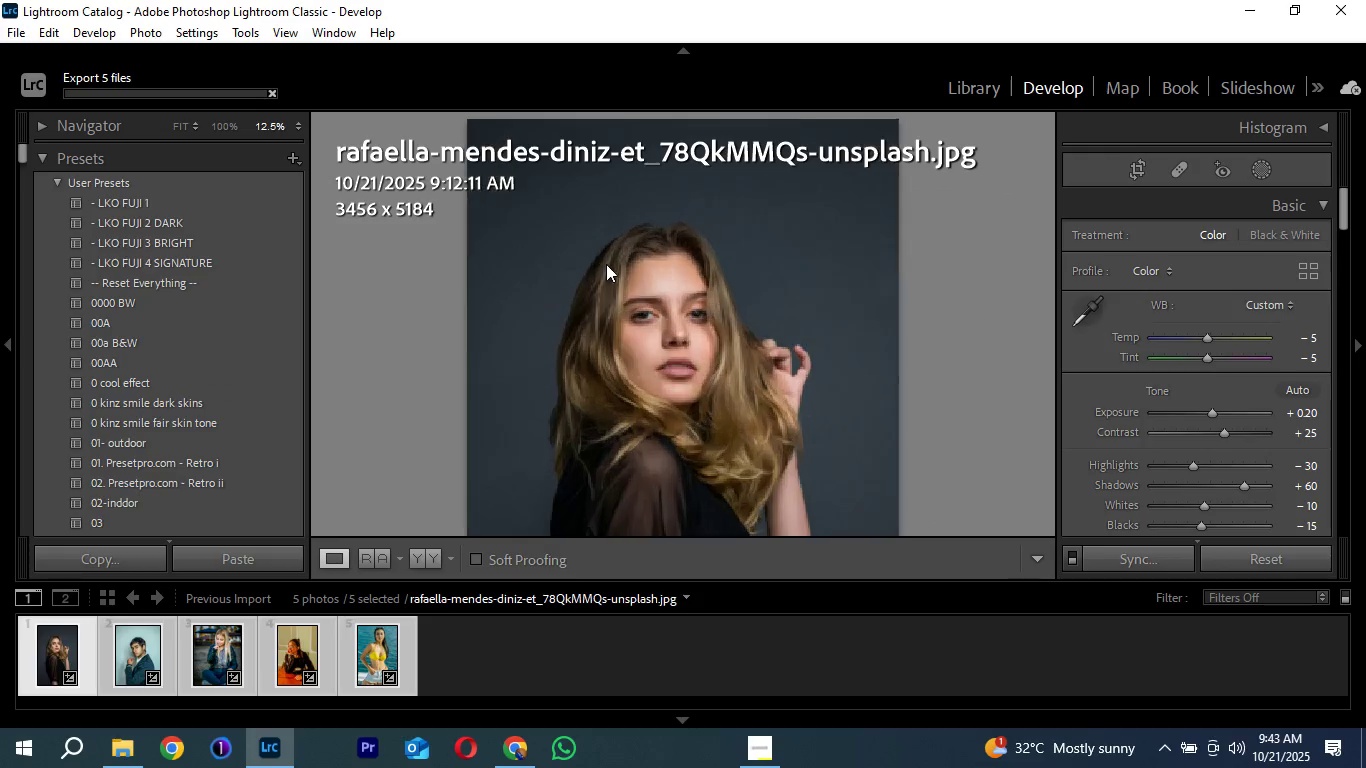 
left_click([606, 264])
 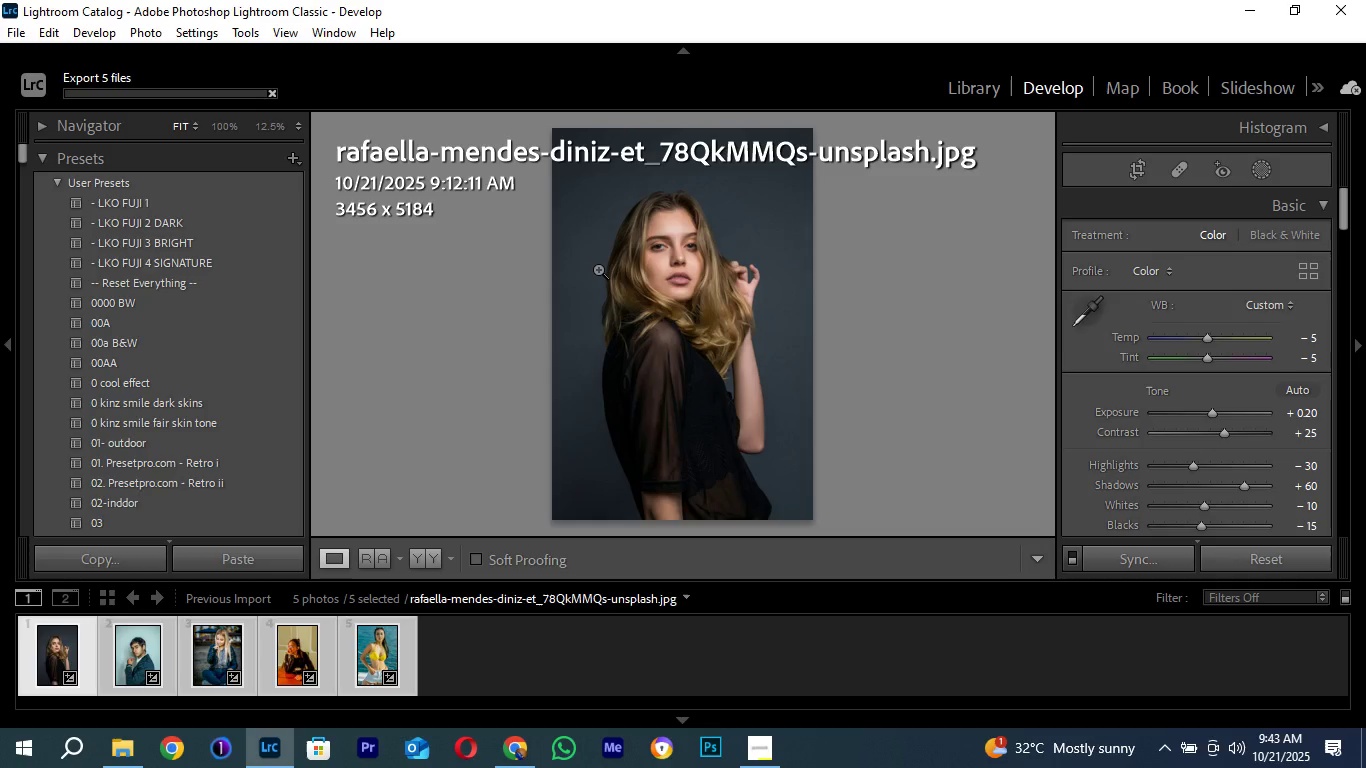 
wait(29.27)
 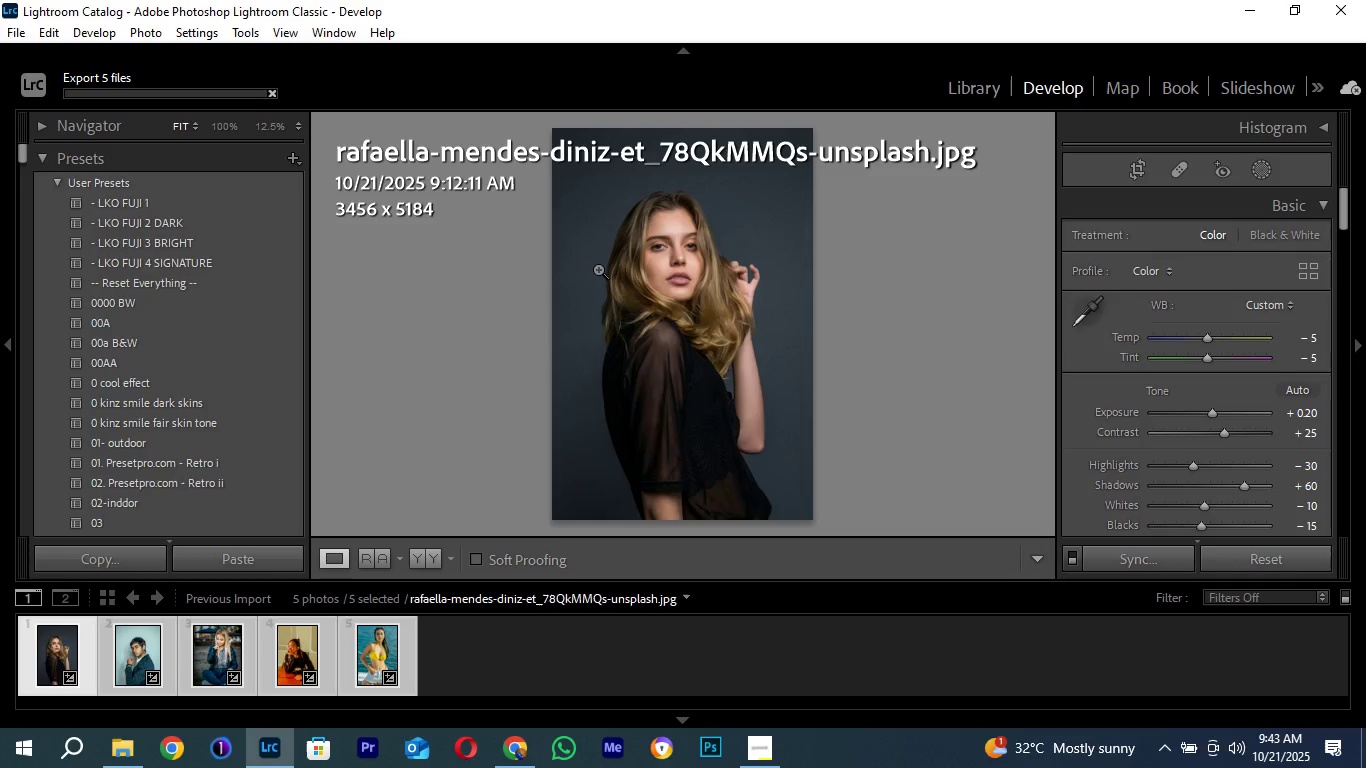 
left_click([683, 270])
 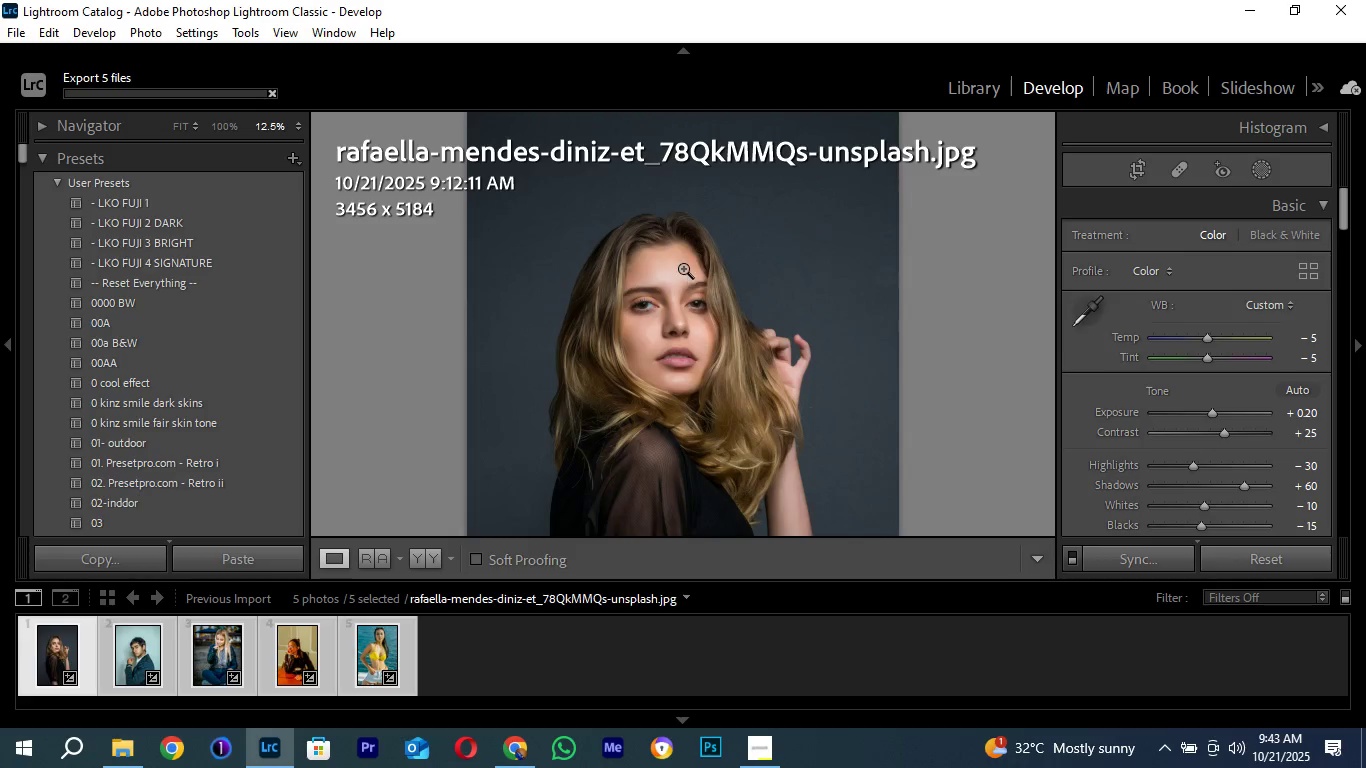 
left_click([683, 268])
 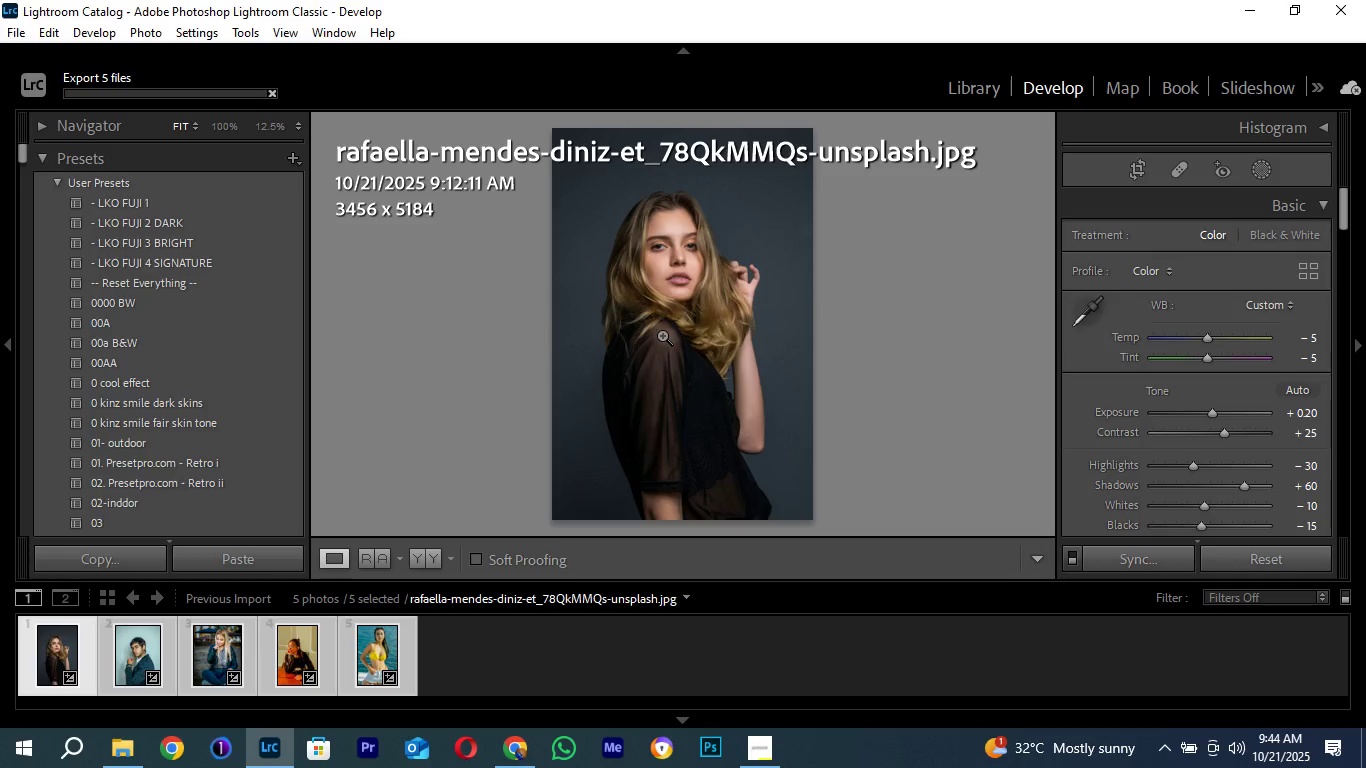 
wait(20.69)
 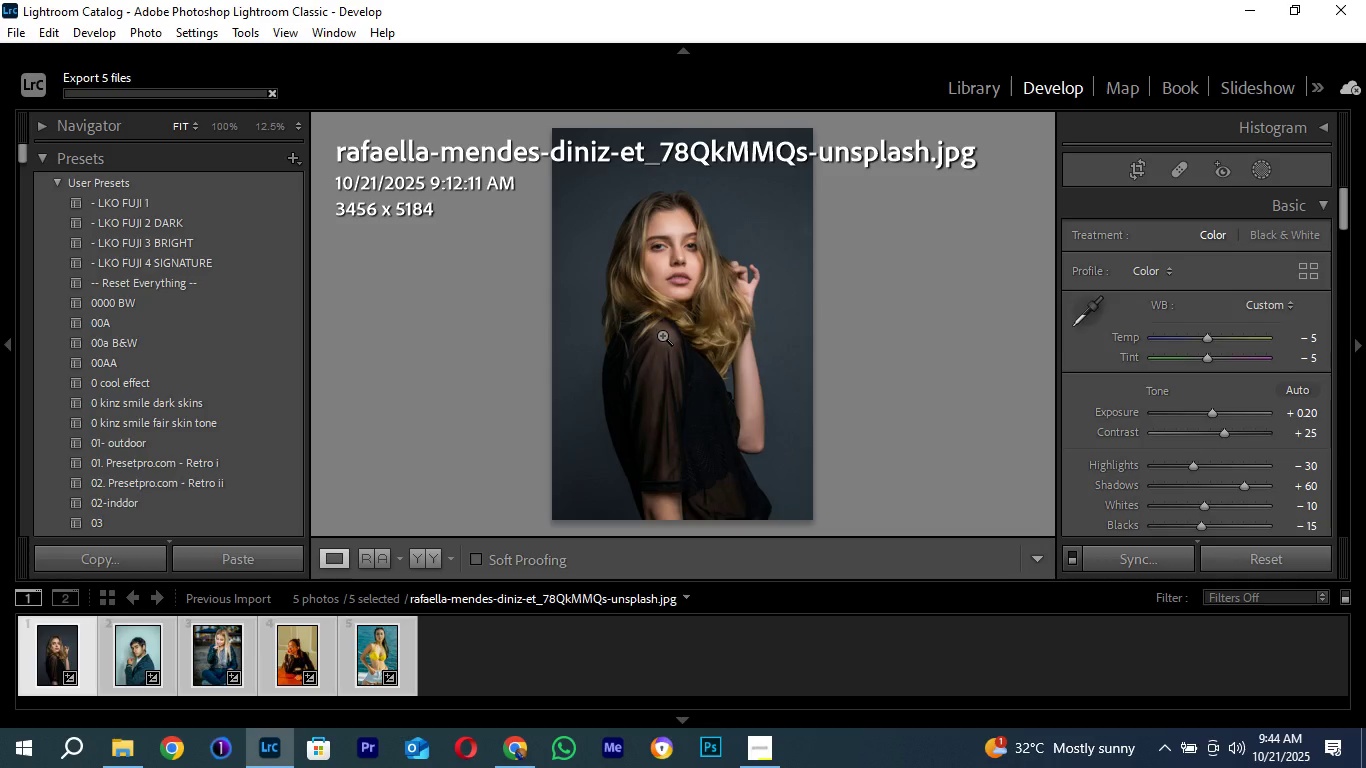 
left_click([685, 289])
 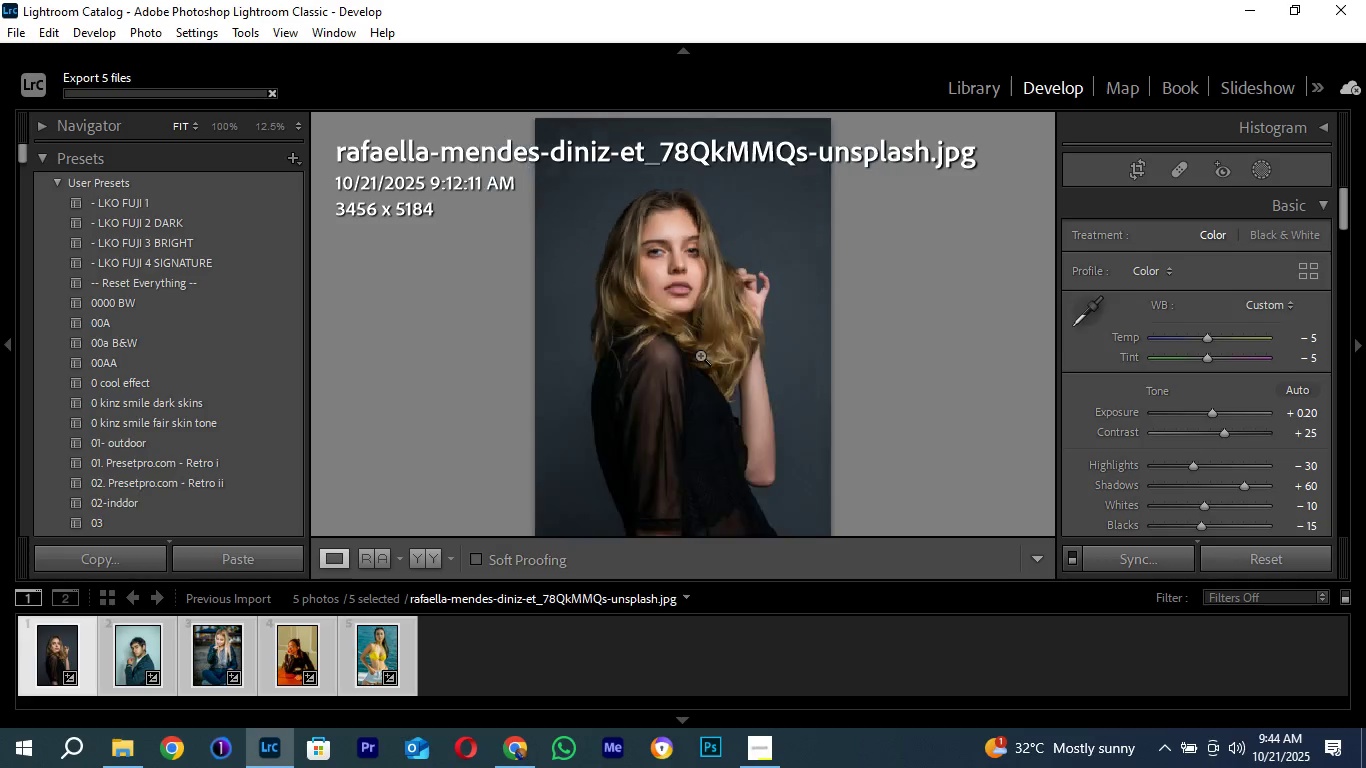 
left_click([700, 355])
 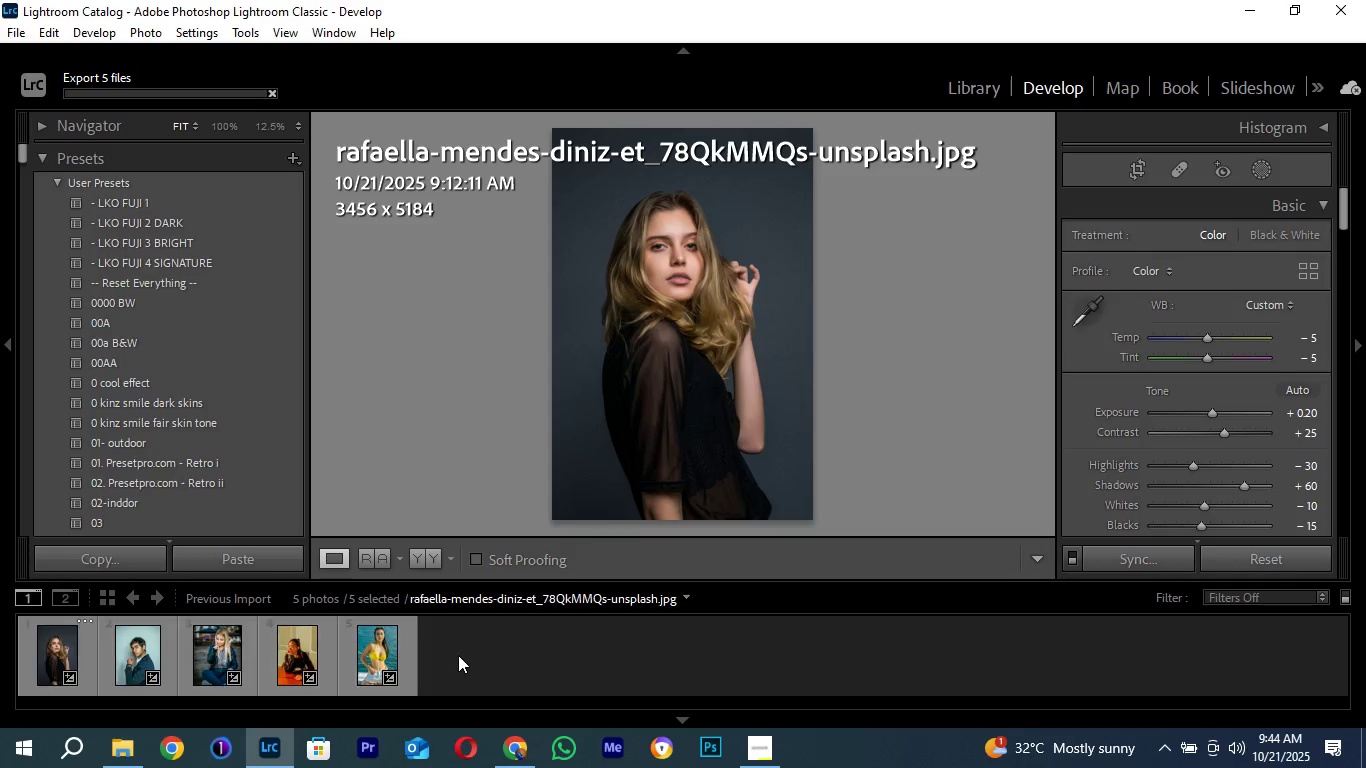 
left_click([458, 655])
 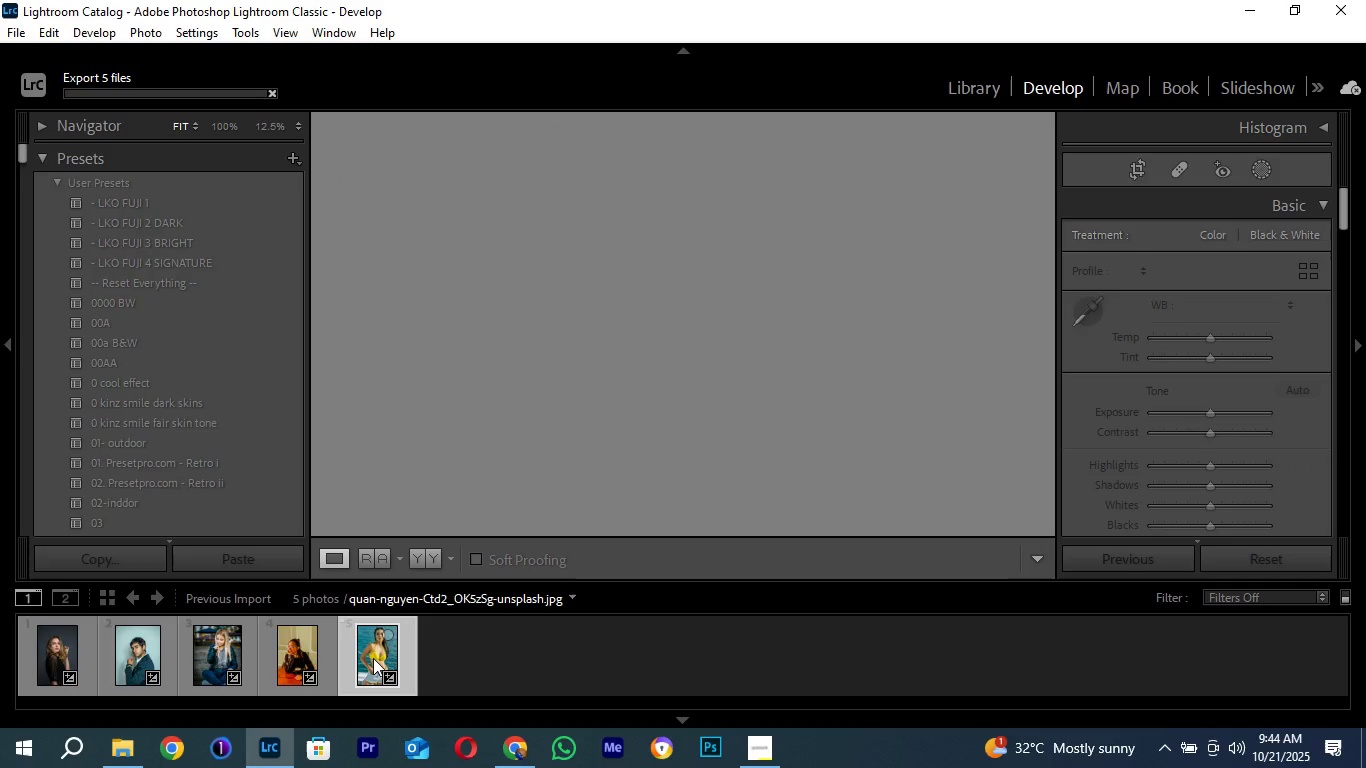 
left_click([373, 658])
 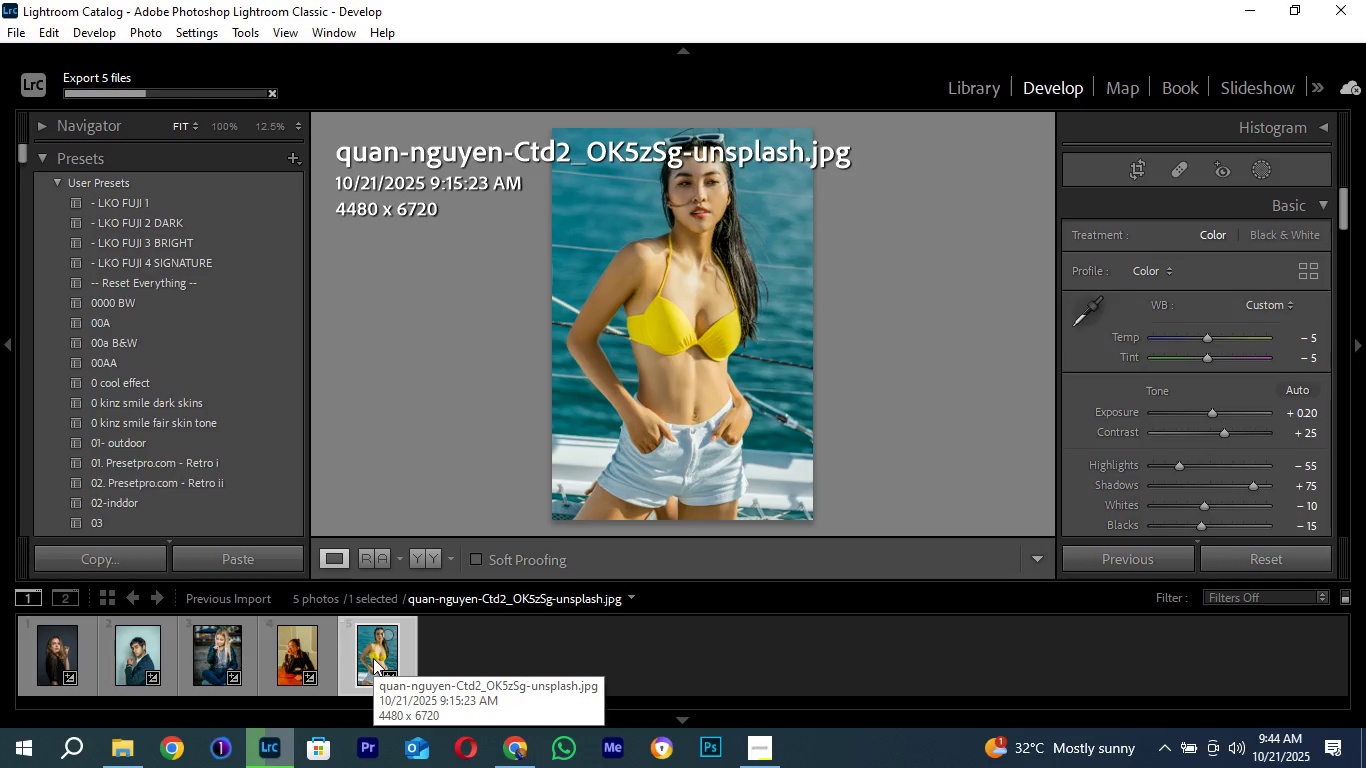 
wait(19.35)
 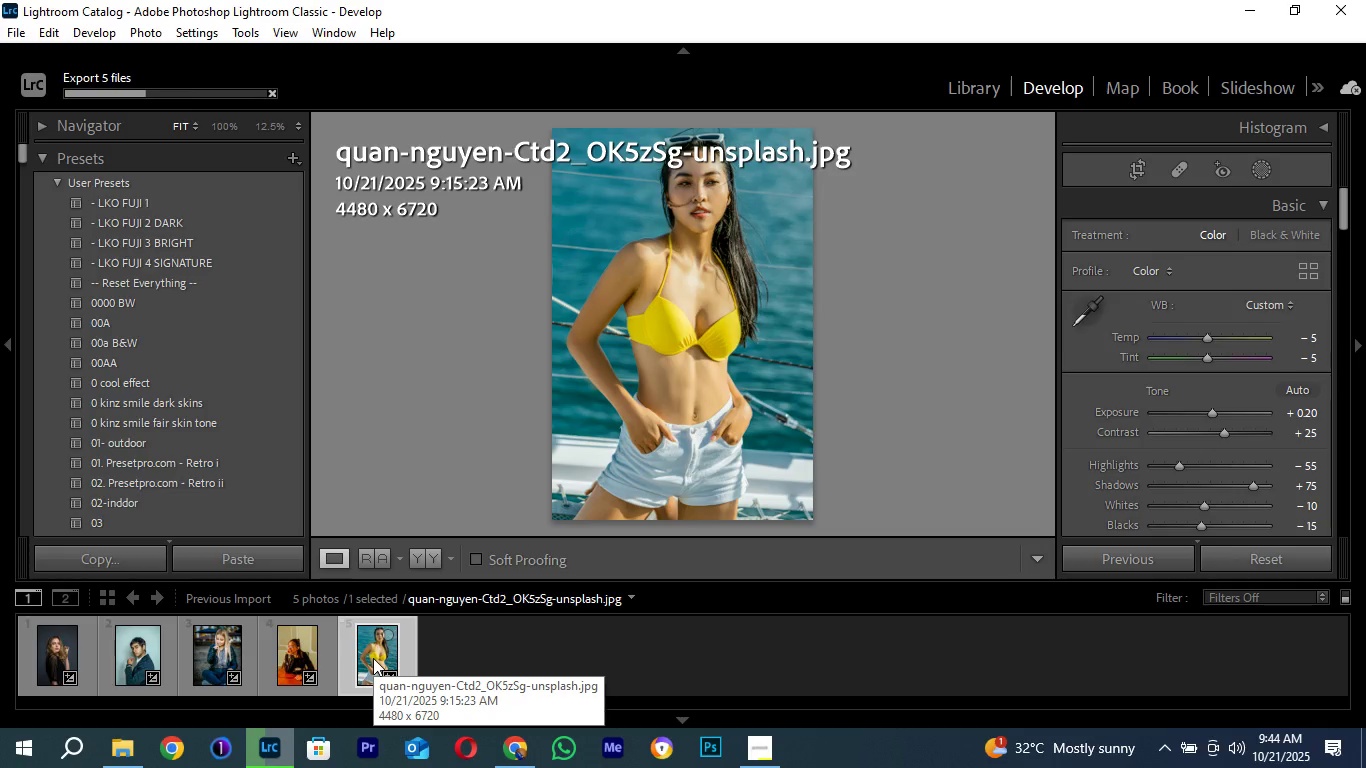 
left_click([718, 251])
 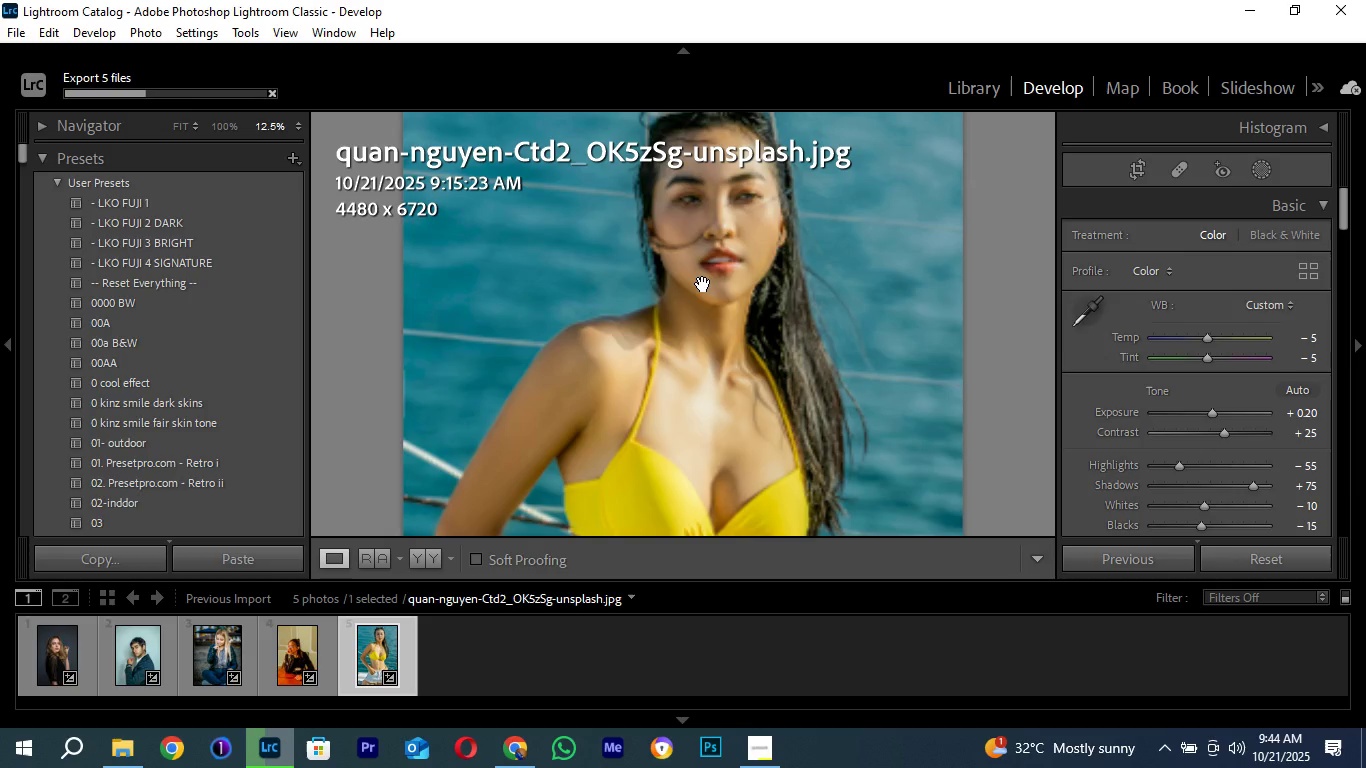 
left_click([703, 284])
 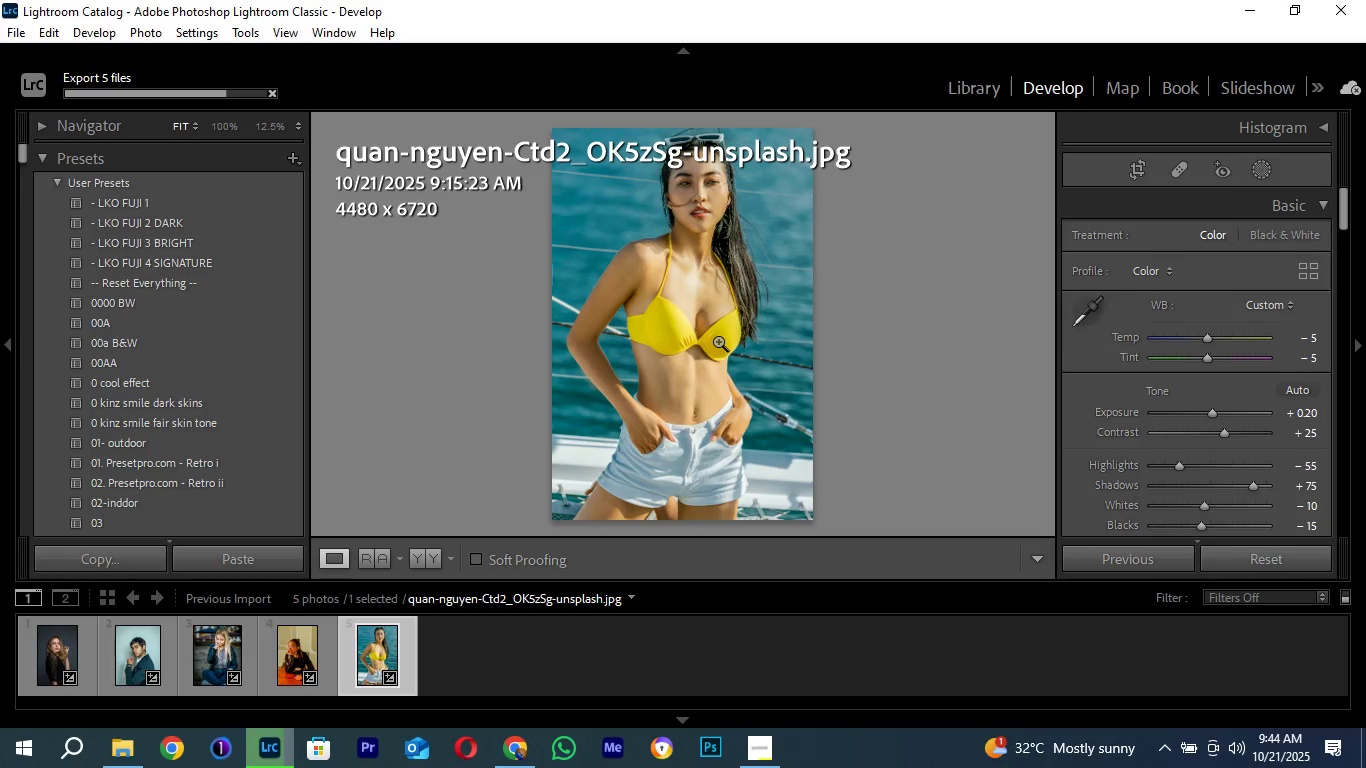 
wait(22.68)
 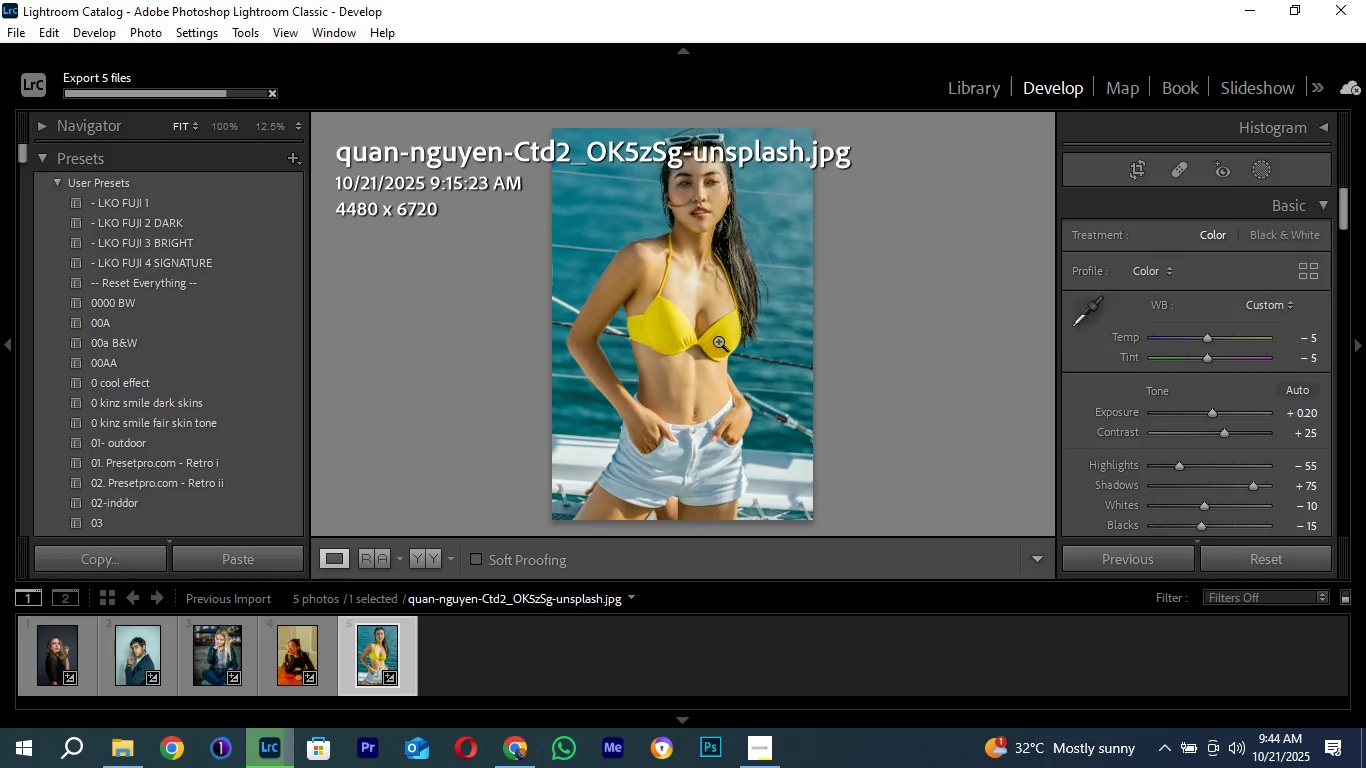 
left_click([696, 233])
 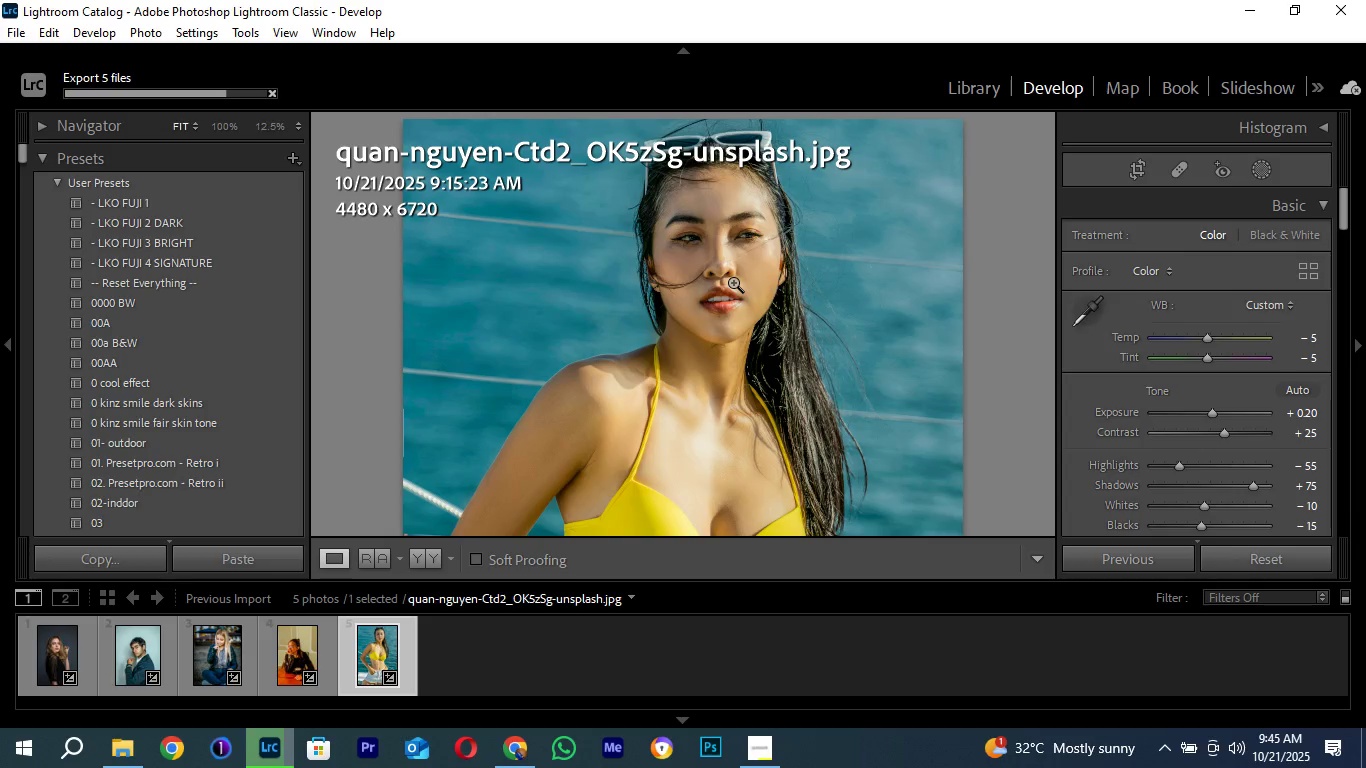 
left_click([733, 282])
 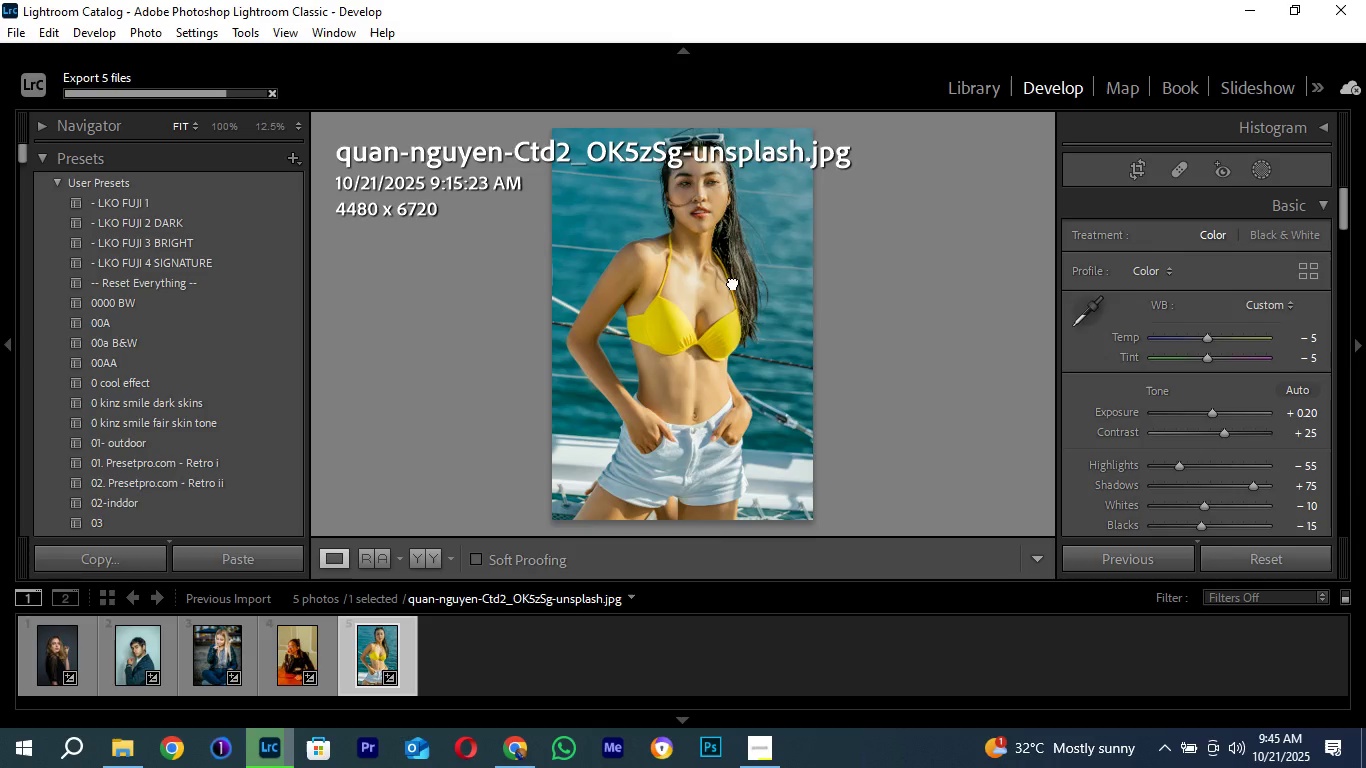 
left_click([733, 282])
 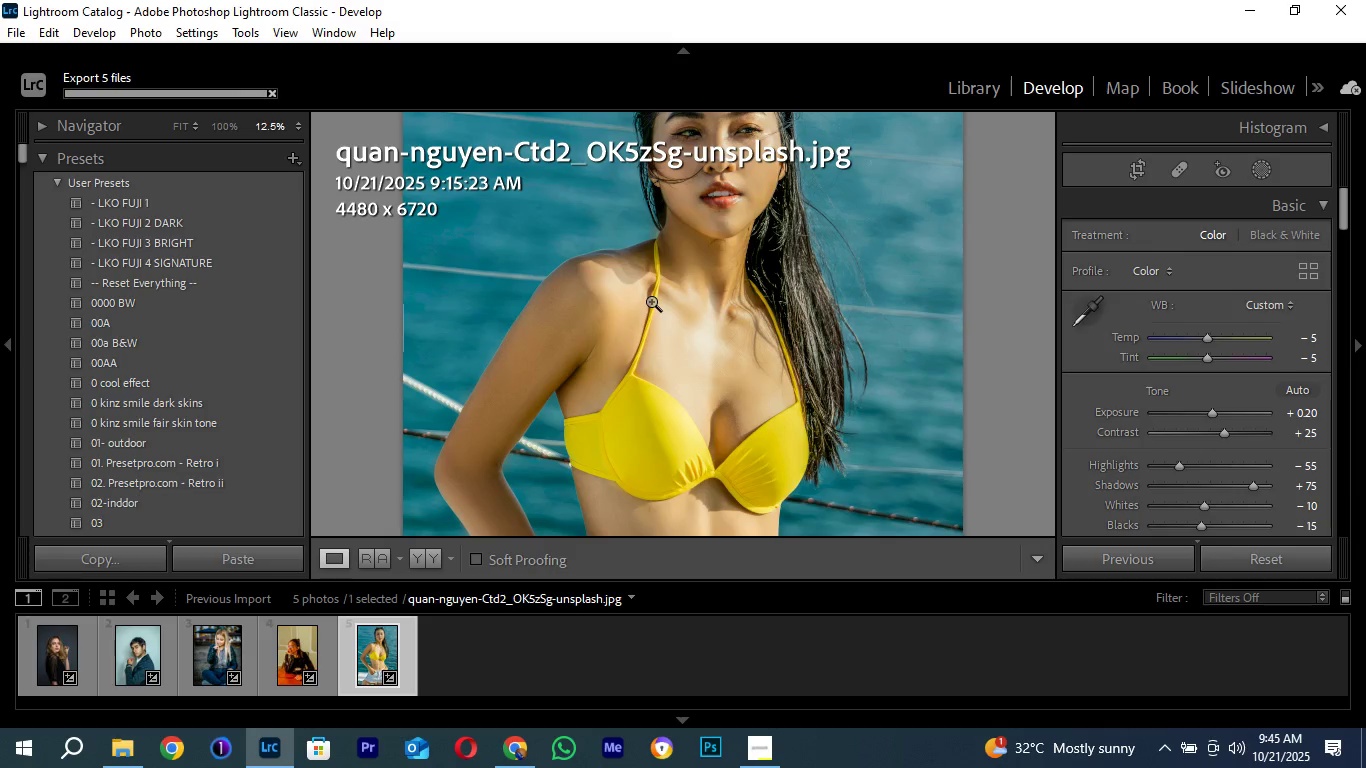 
left_click([651, 301])
 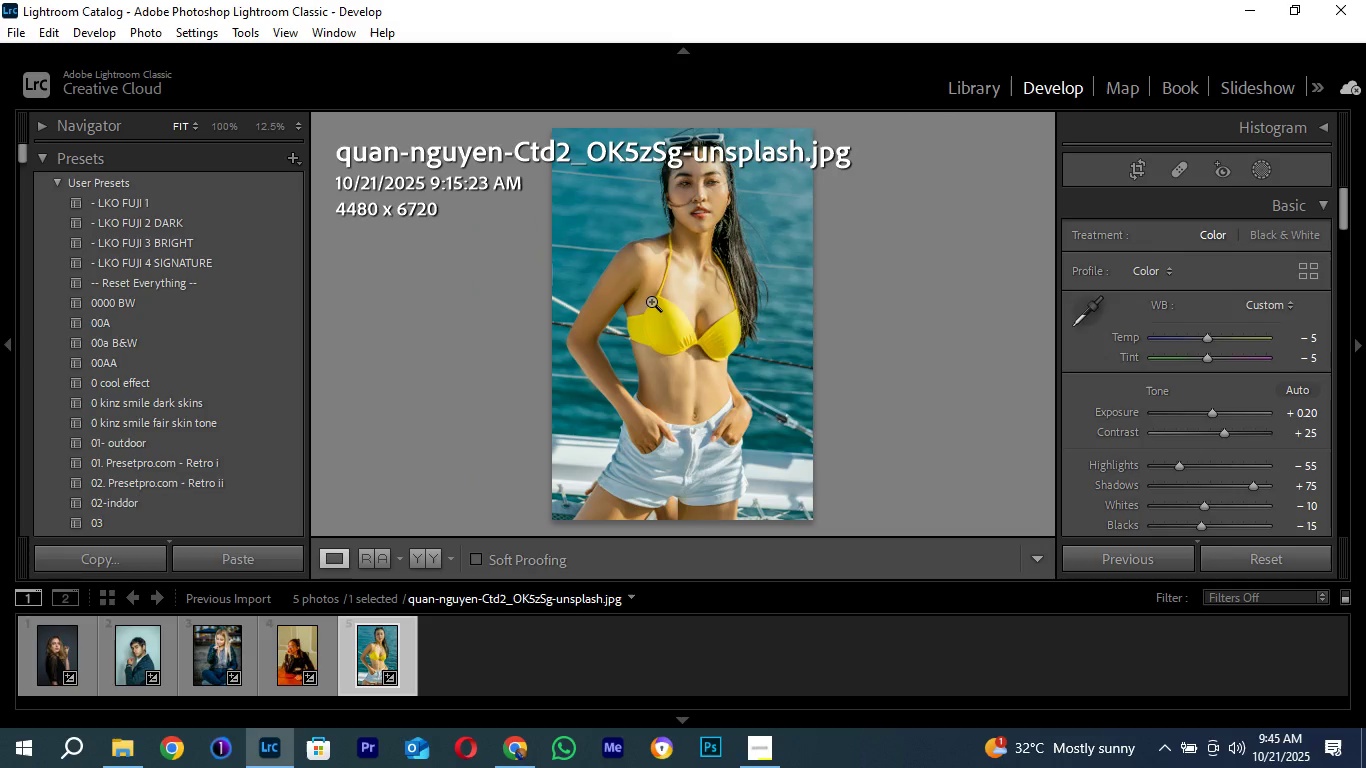 
wait(10.26)
 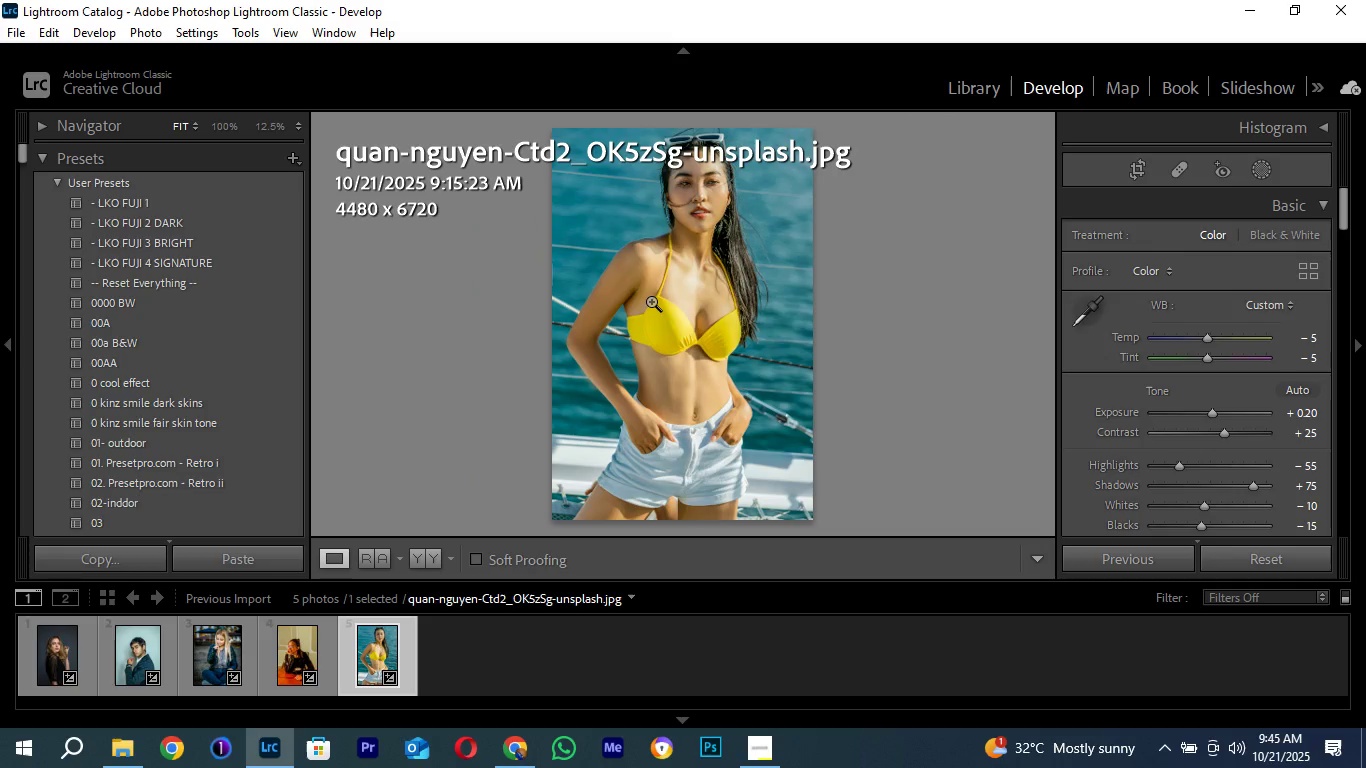 
left_click([1247, 7])
 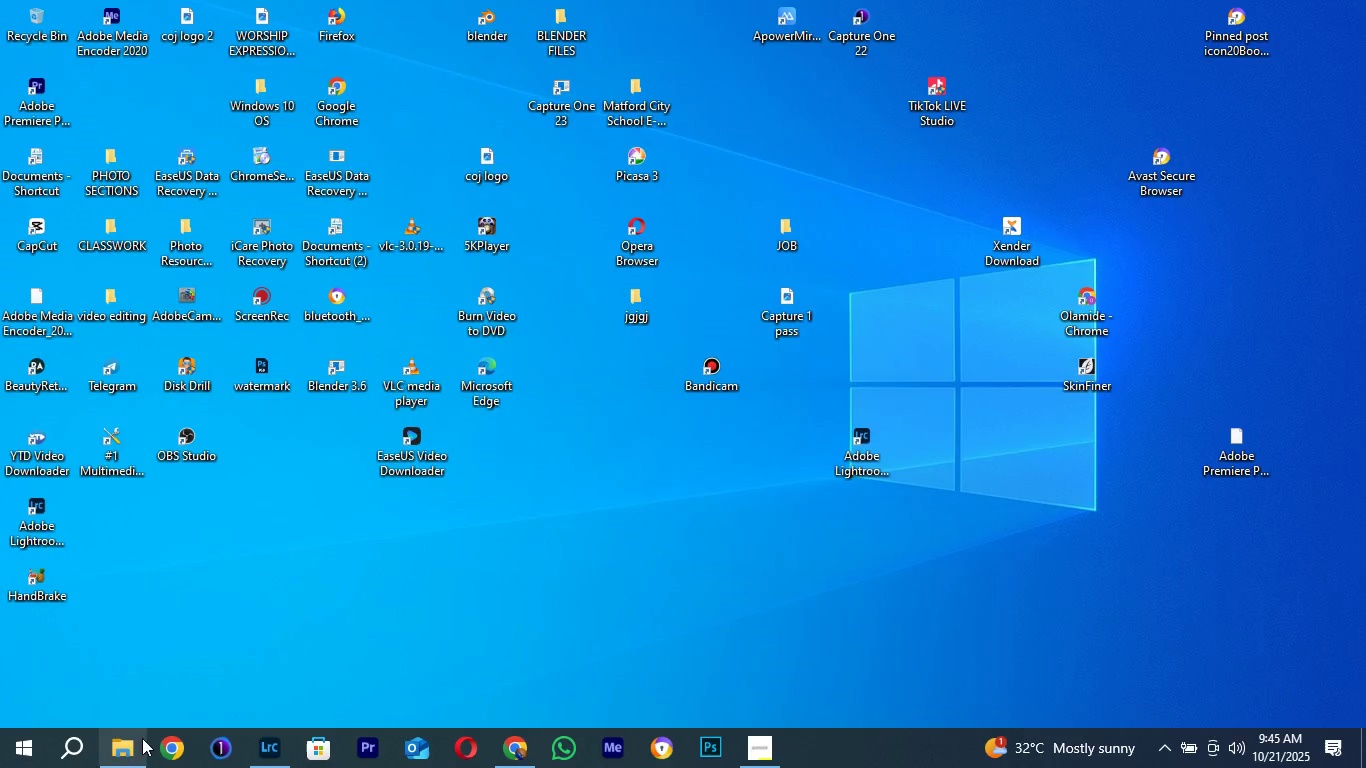 
mouse_move([141, 708])
 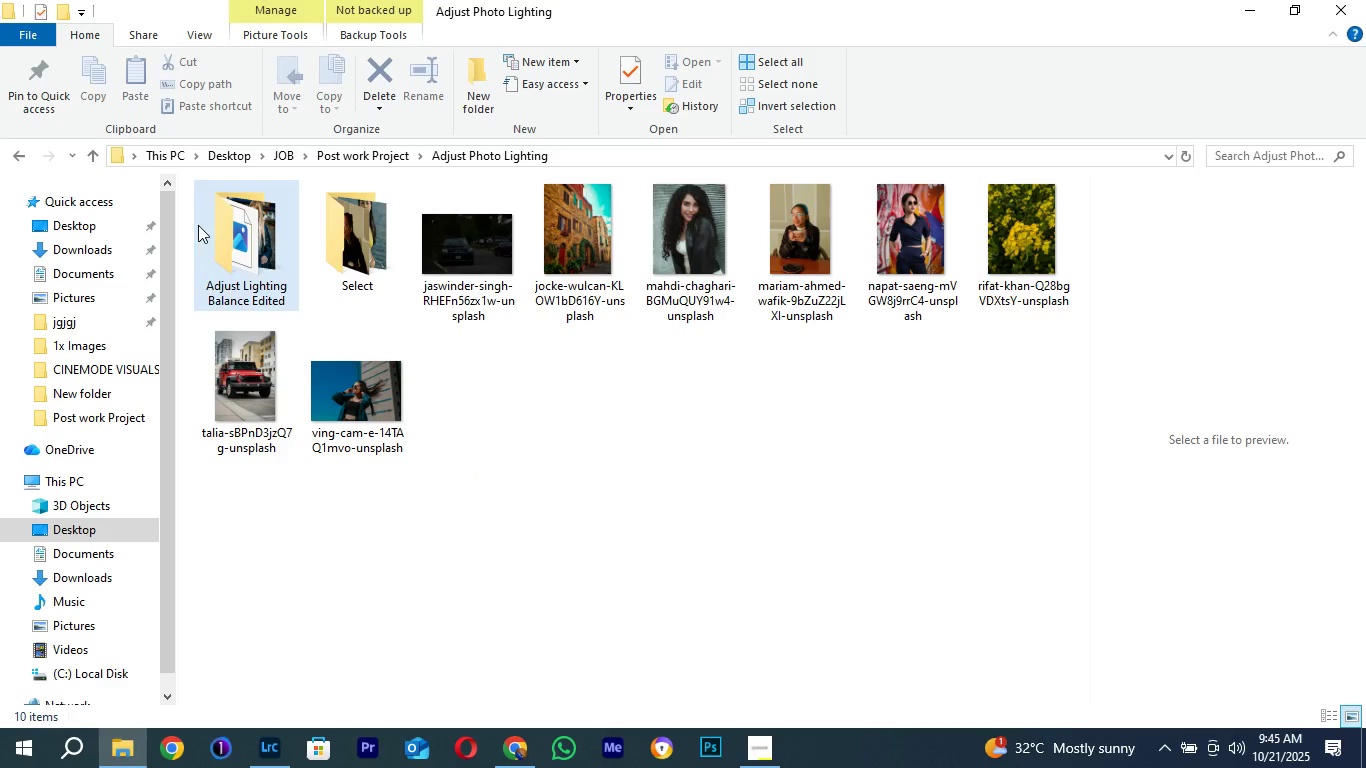 
wait(5.83)
 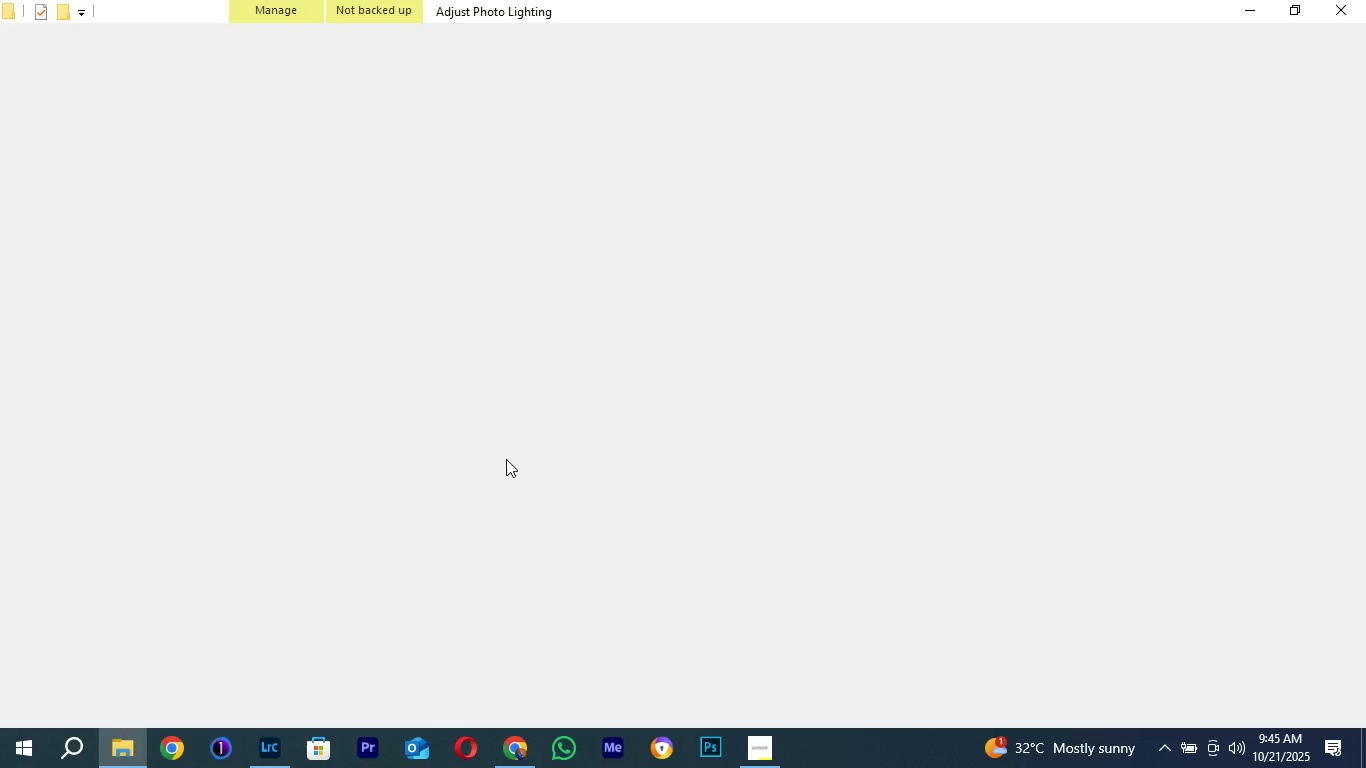 
double_click([228, 230])
 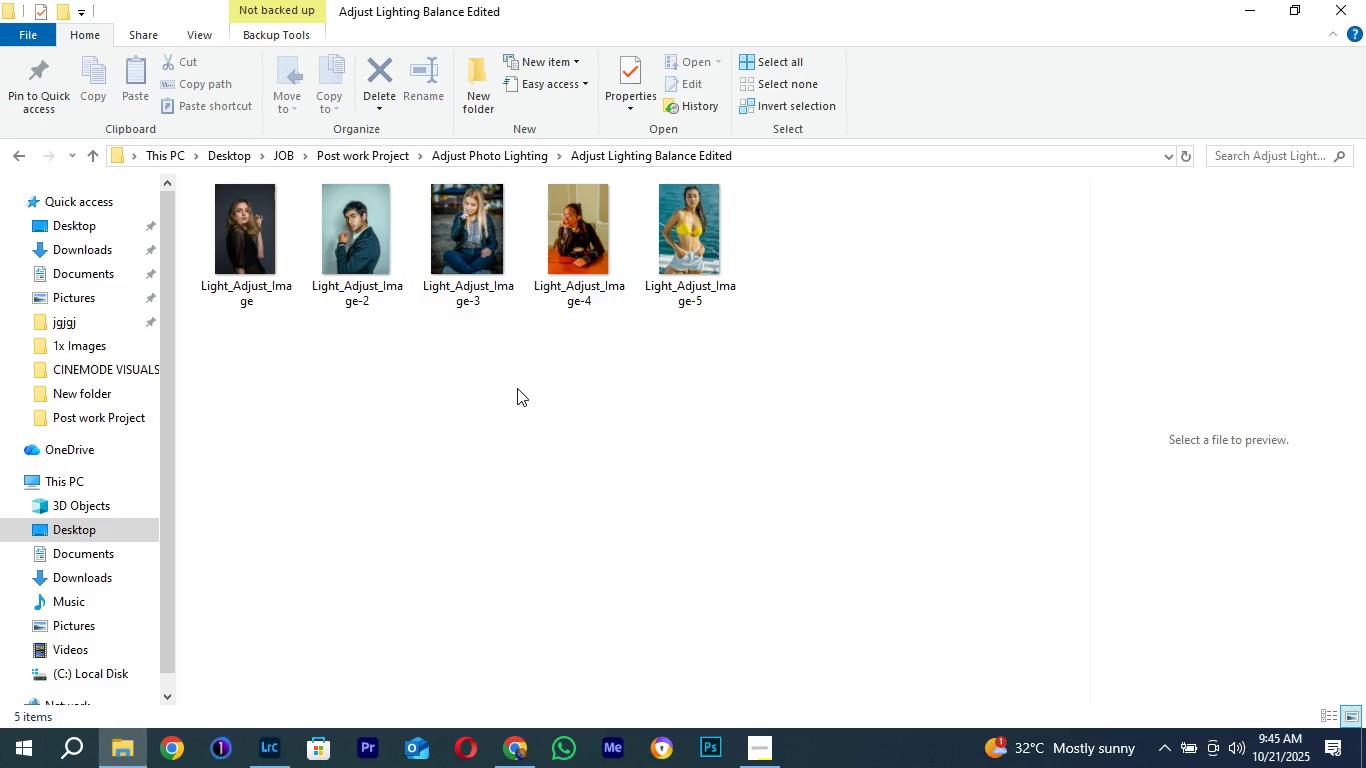 
wait(15.5)
 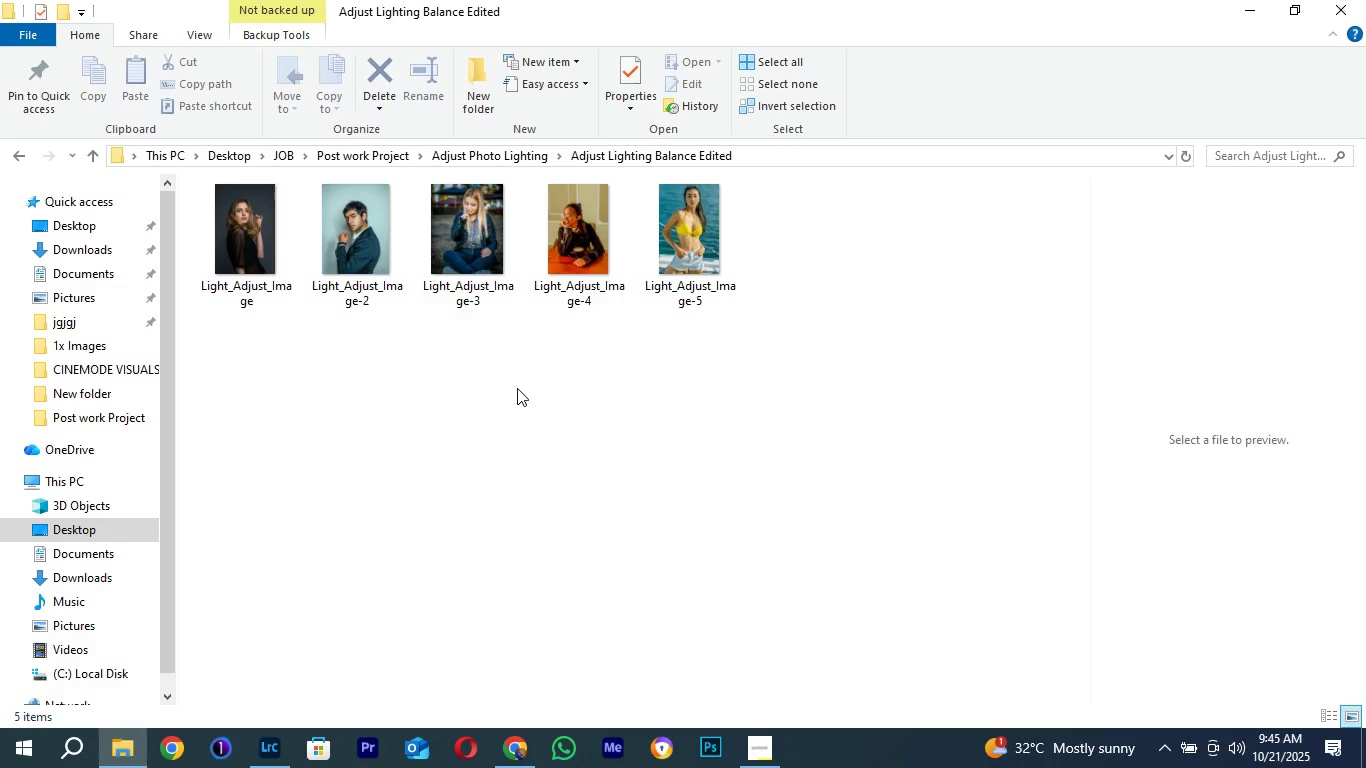 
left_click([534, 157])
 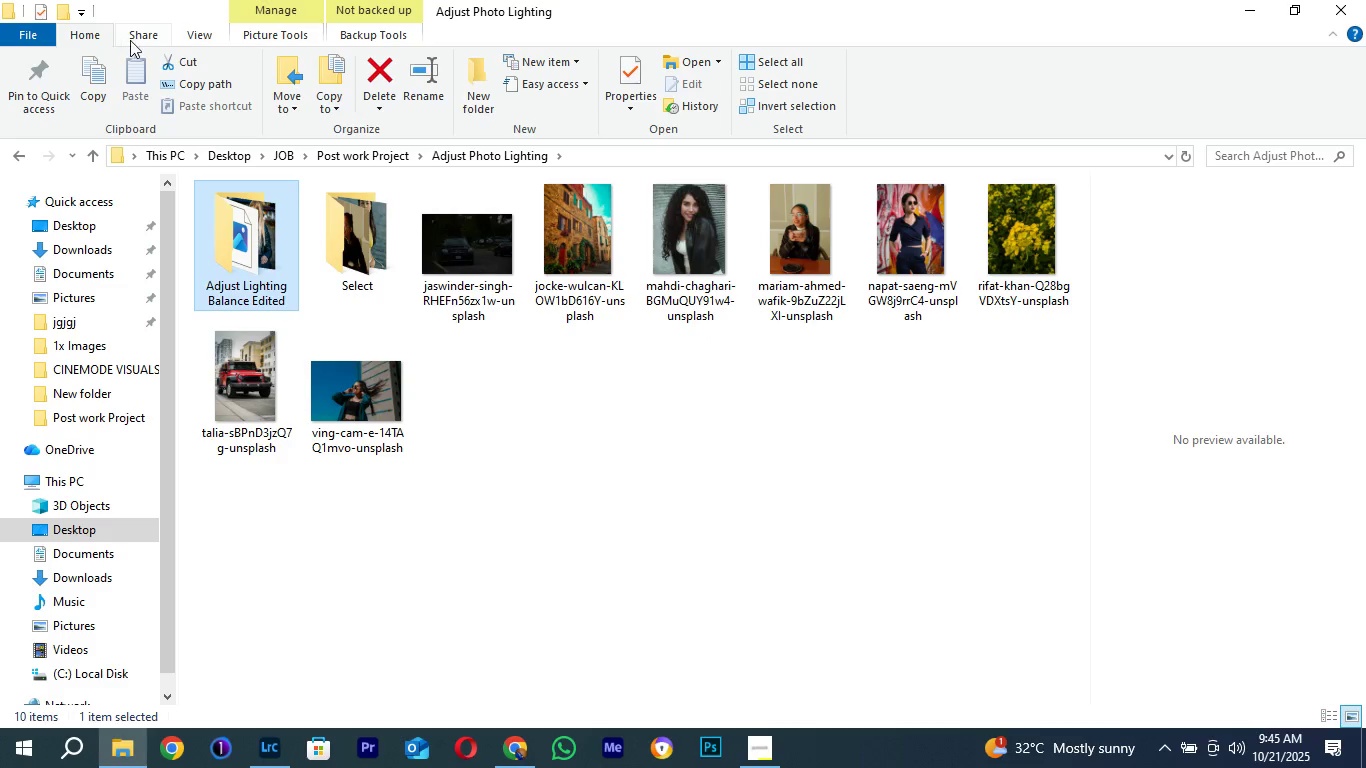 
left_click([132, 32])
 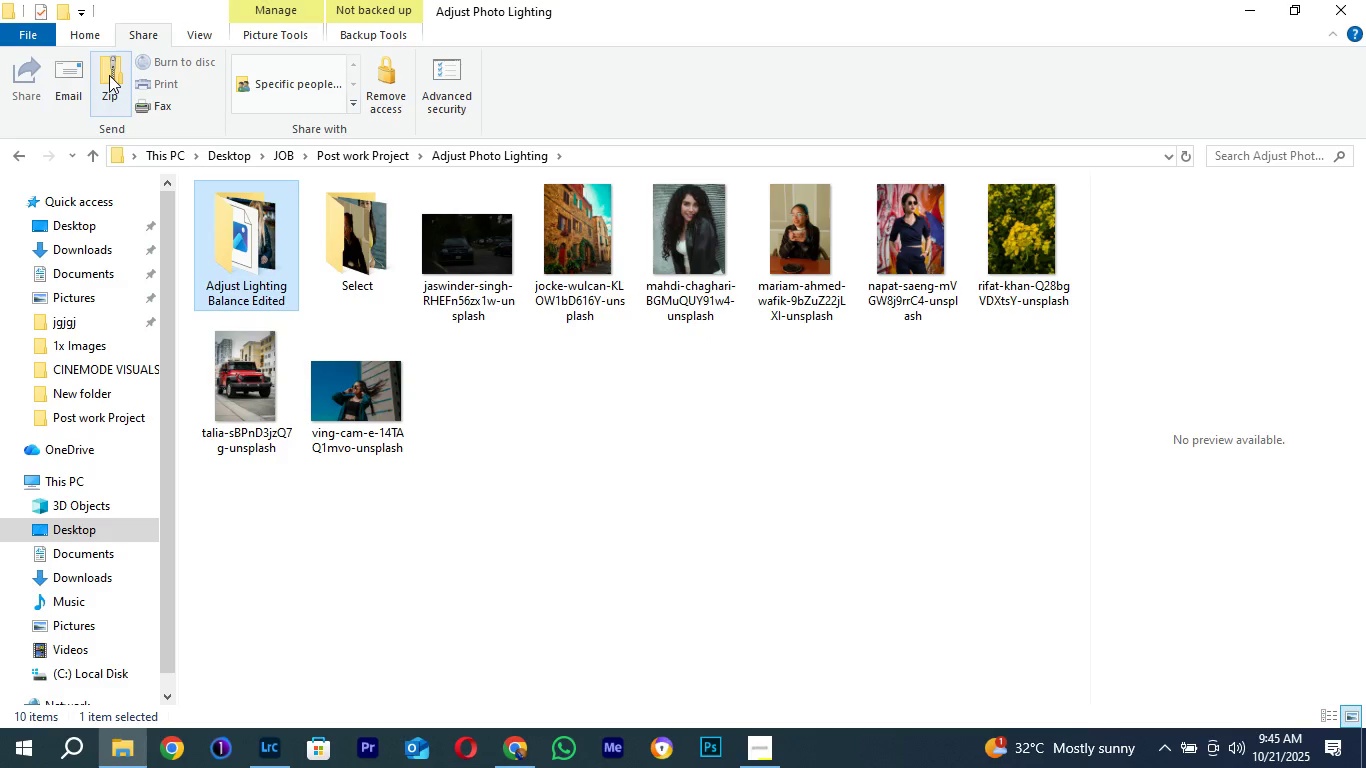 
left_click([109, 75])
 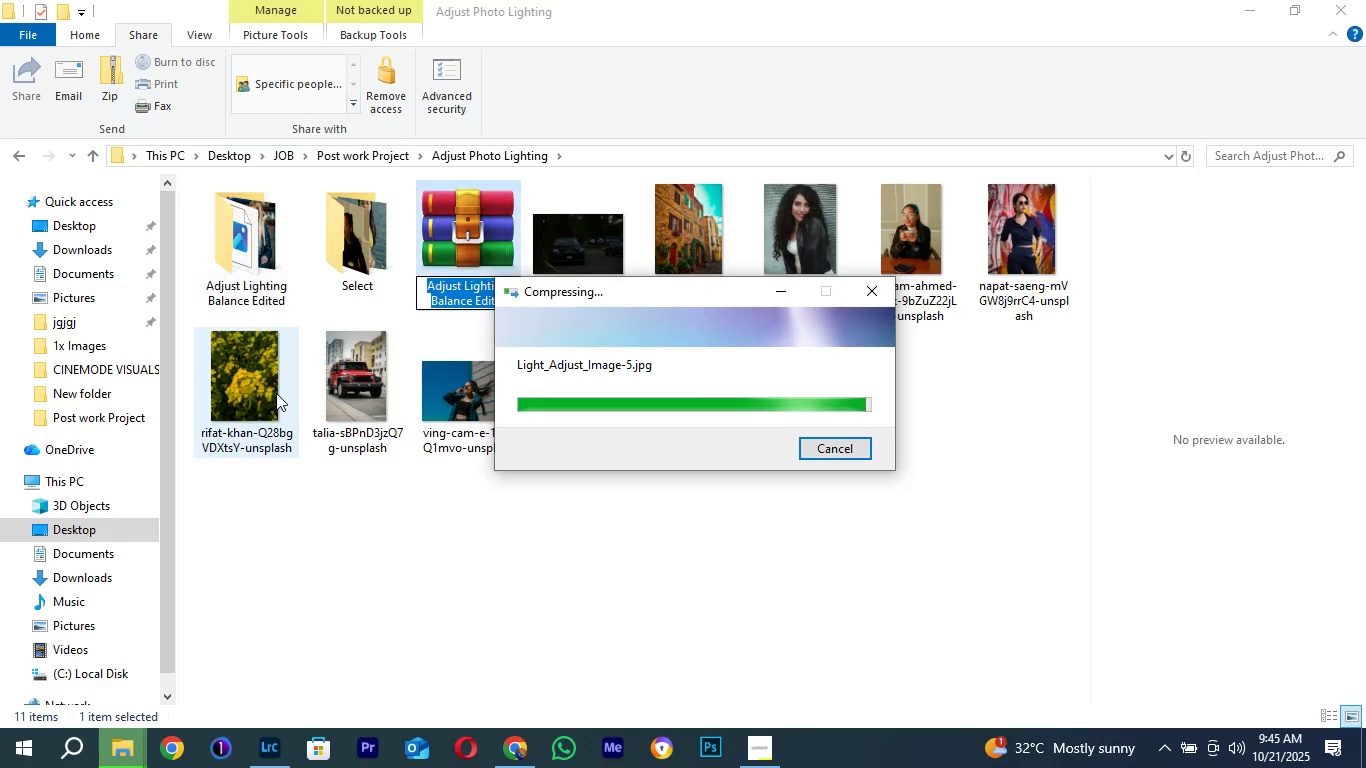 
wait(13.88)
 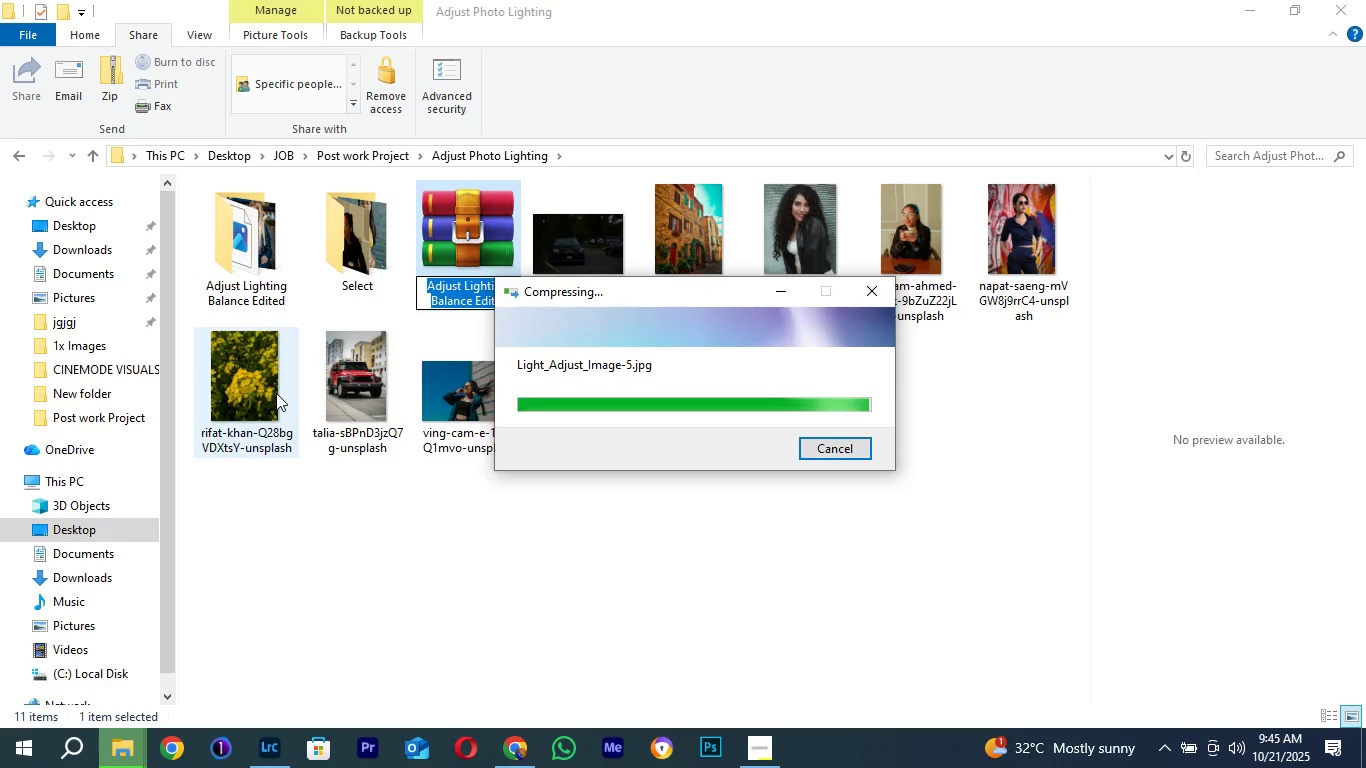 
key(Control+C)
 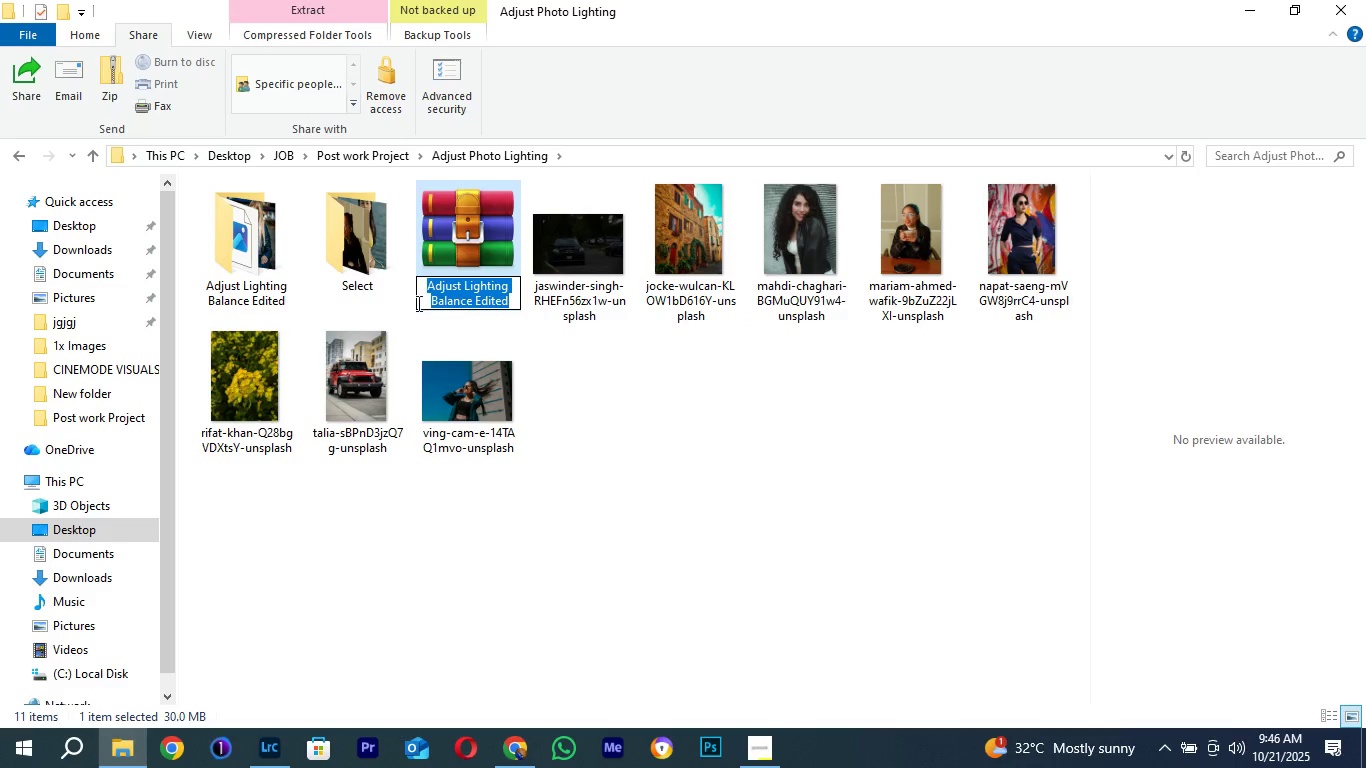 
key(Control+C)
 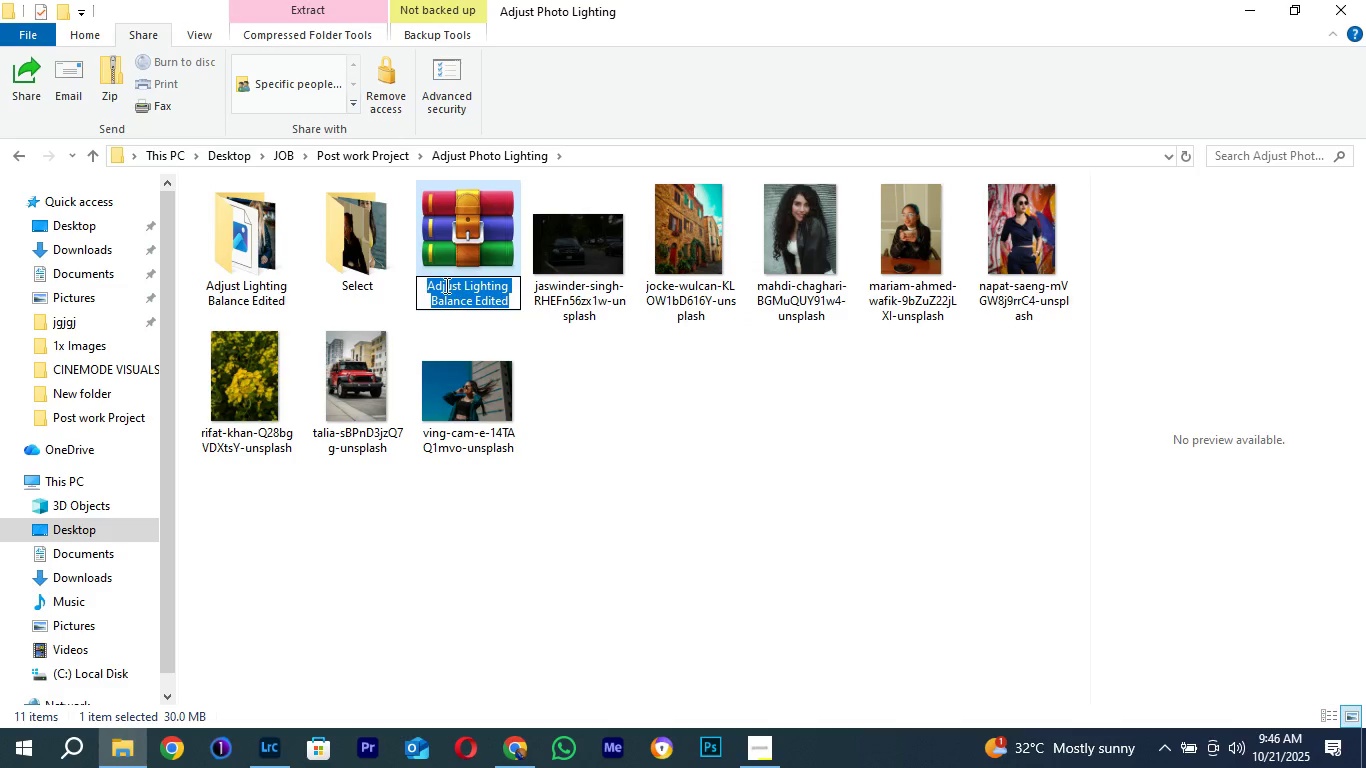 
key(Control+C)
 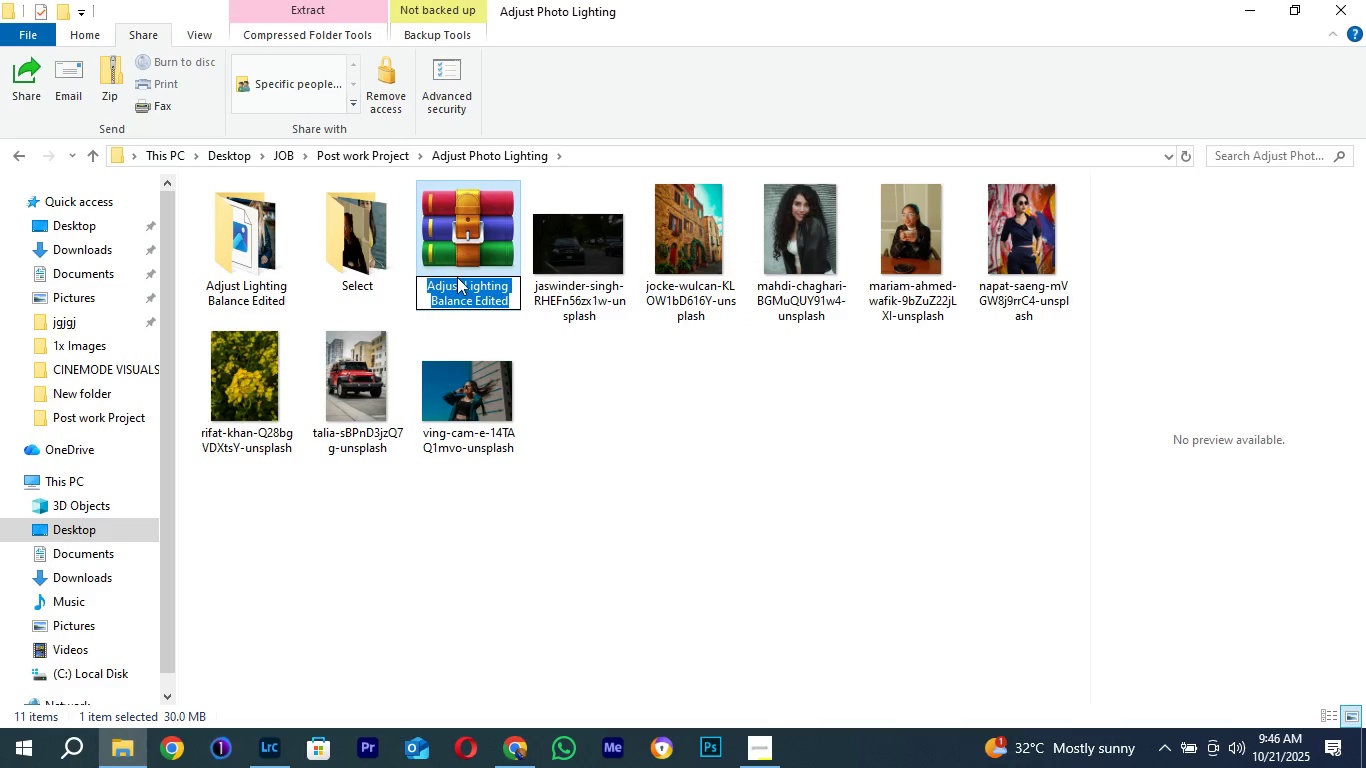 
key(Control+C)
 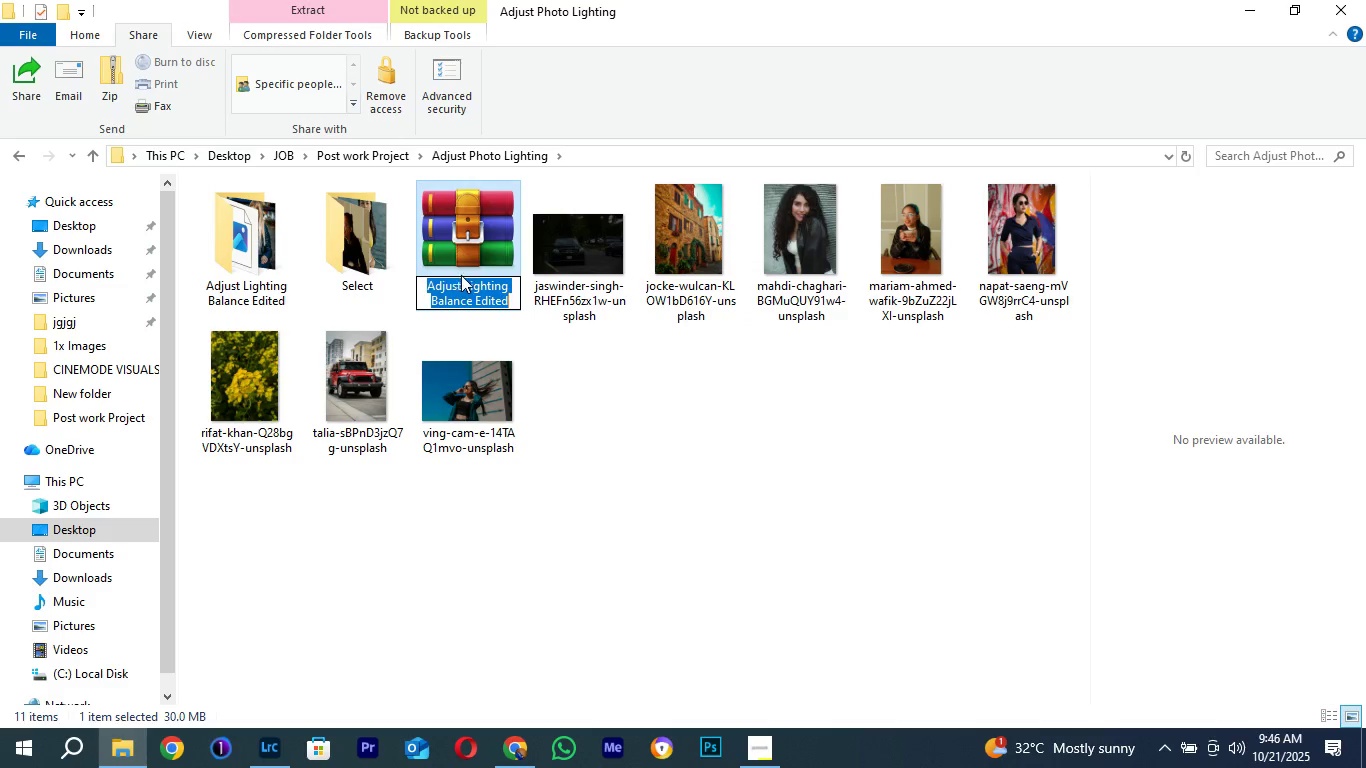 
key(Control+C)
 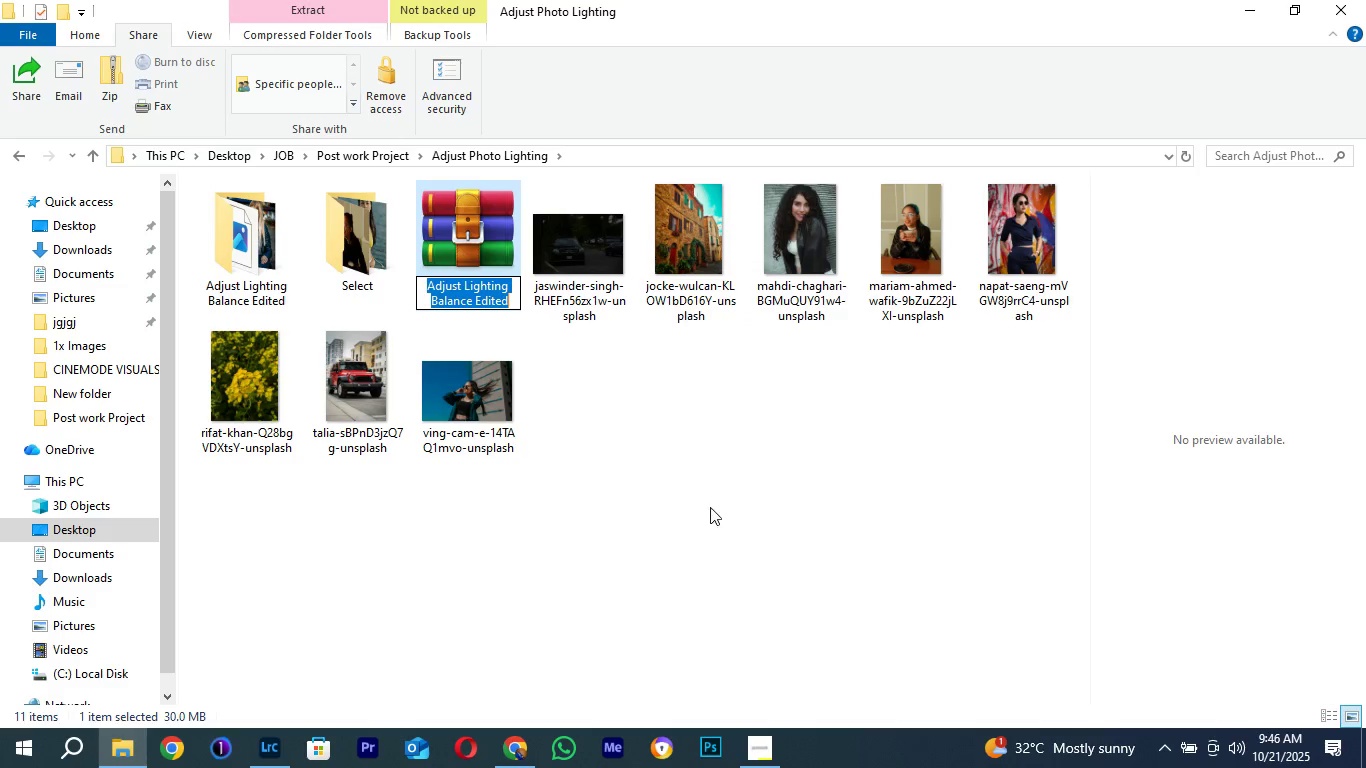 
key(Control+C)
 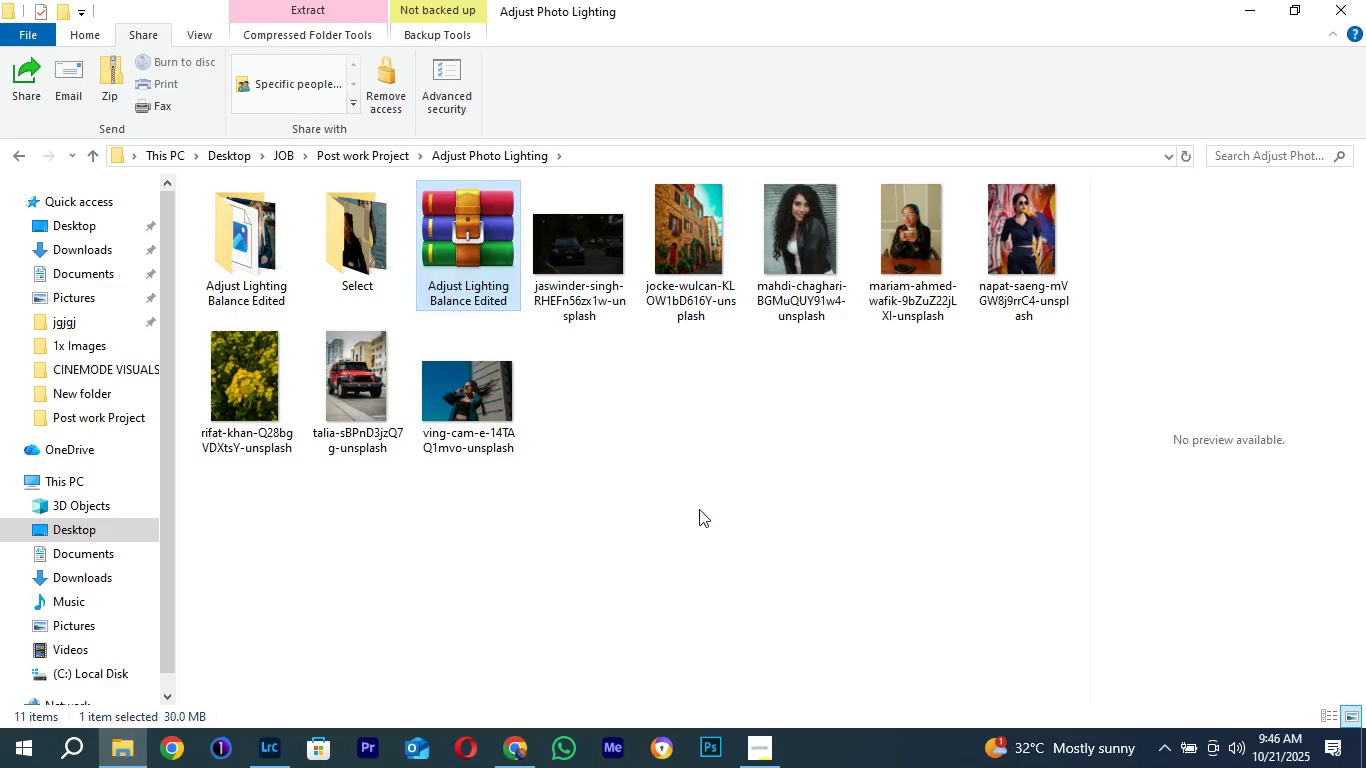 
key(Control+C)
 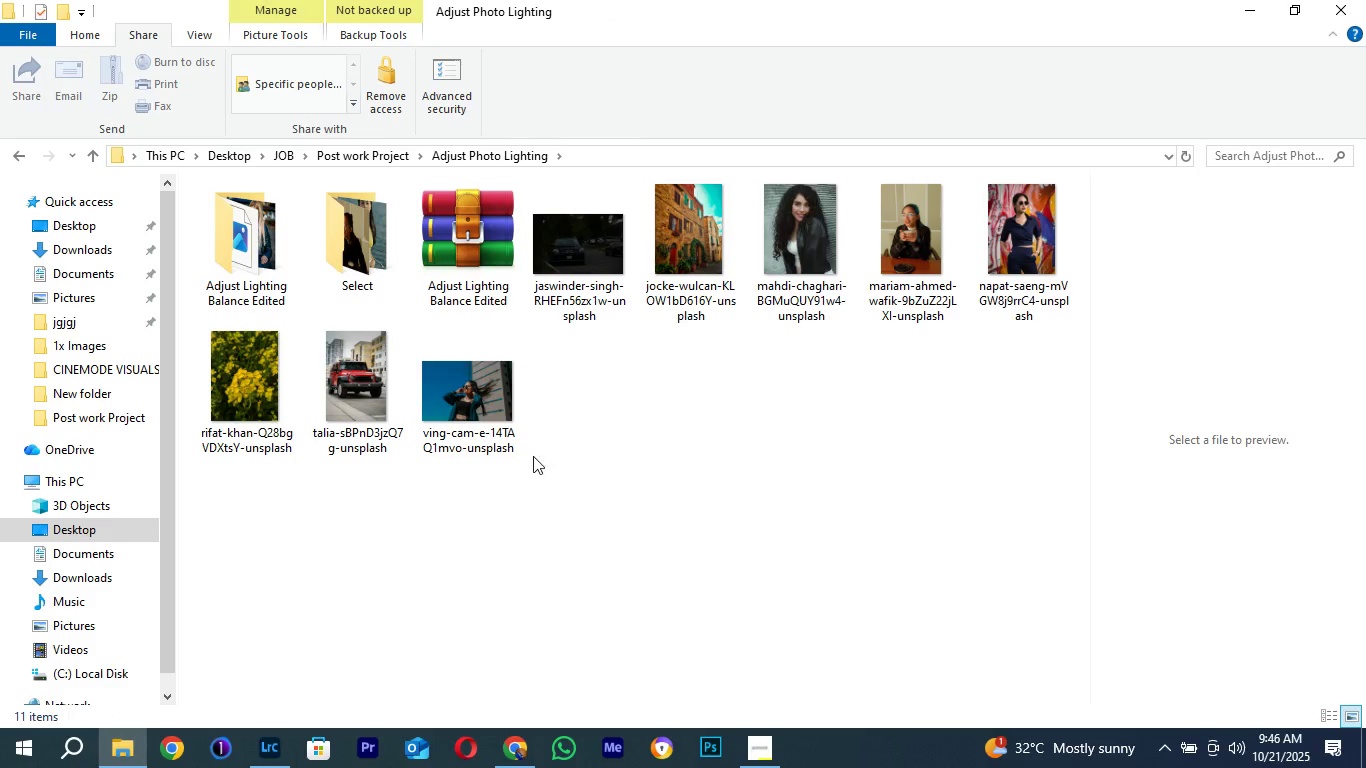 
left_click([699, 509])
 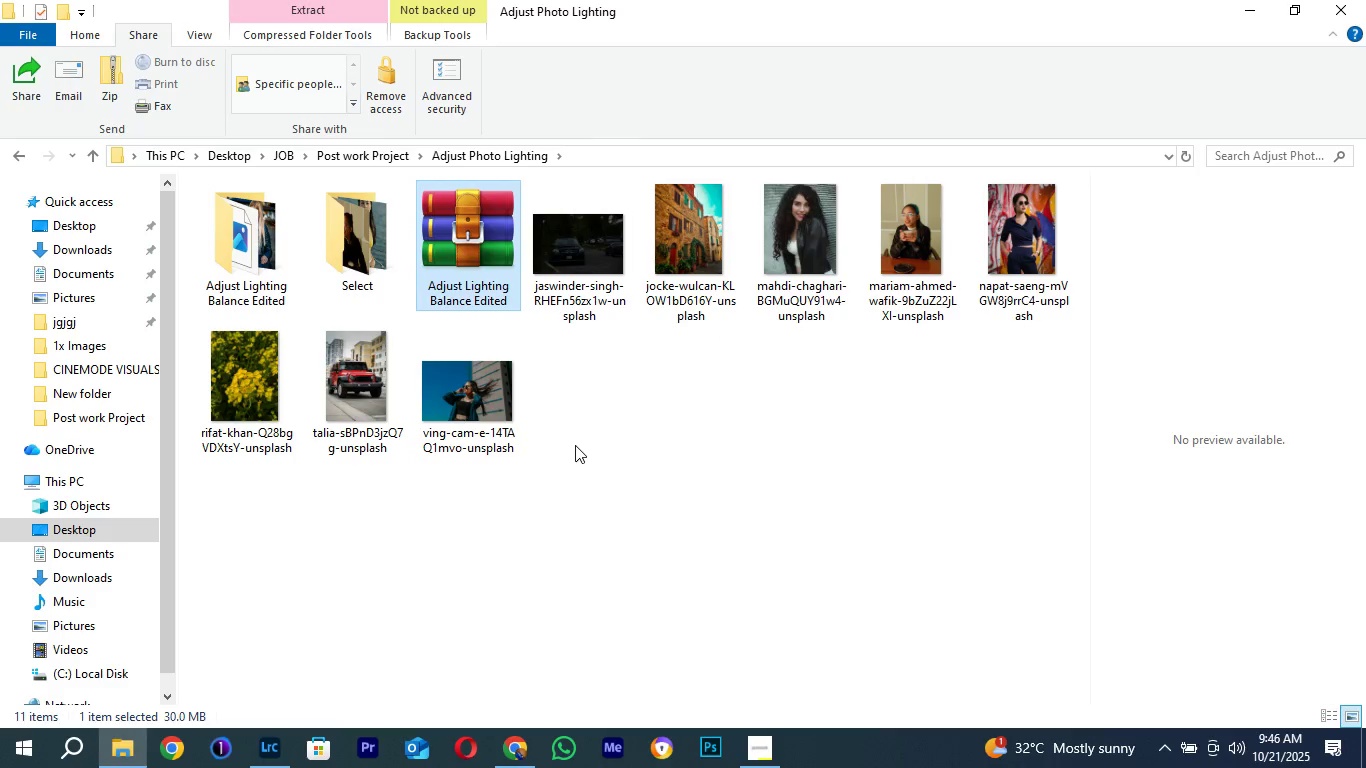 
left_click([458, 236])
 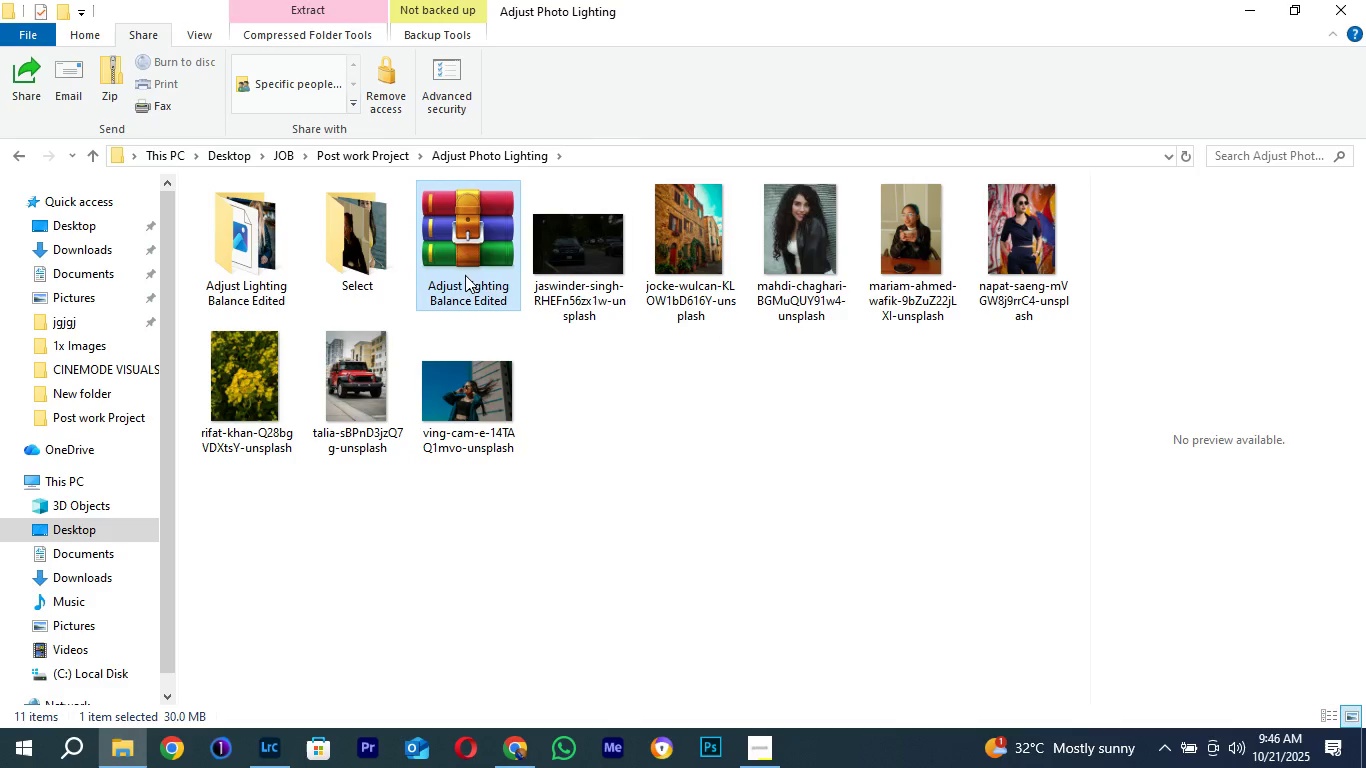 
mouse_move([492, 280])
 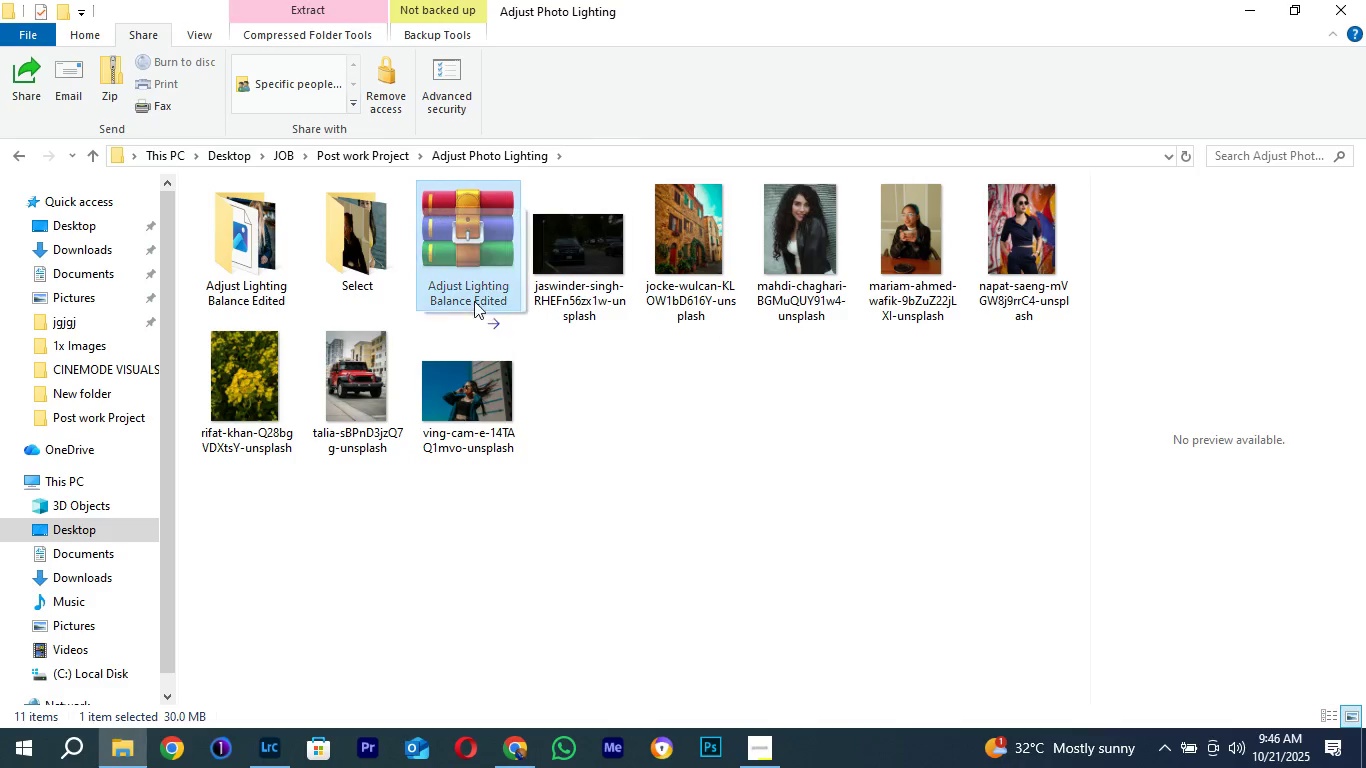 
left_click_drag(start_coordinate=[483, 237], to_coordinate=[474, 296])
 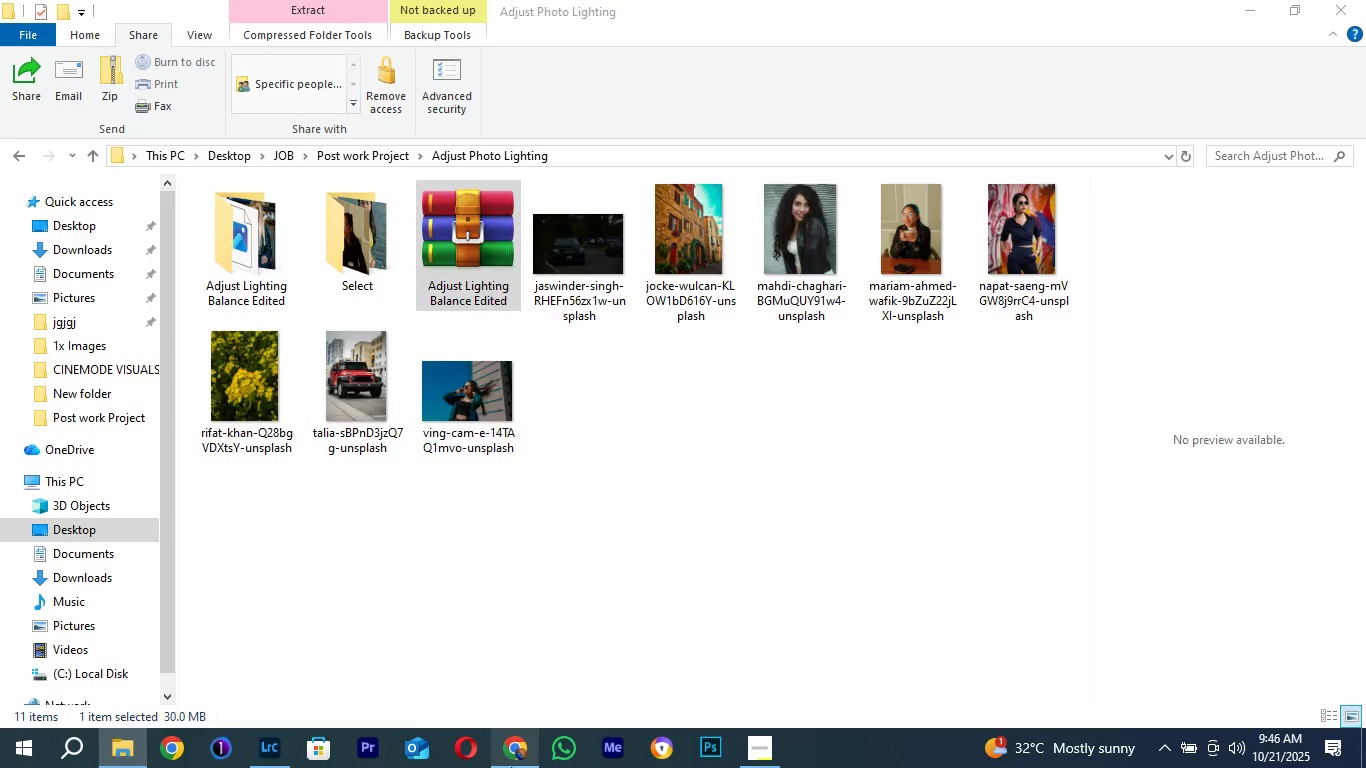 
left_click([511, 767])
 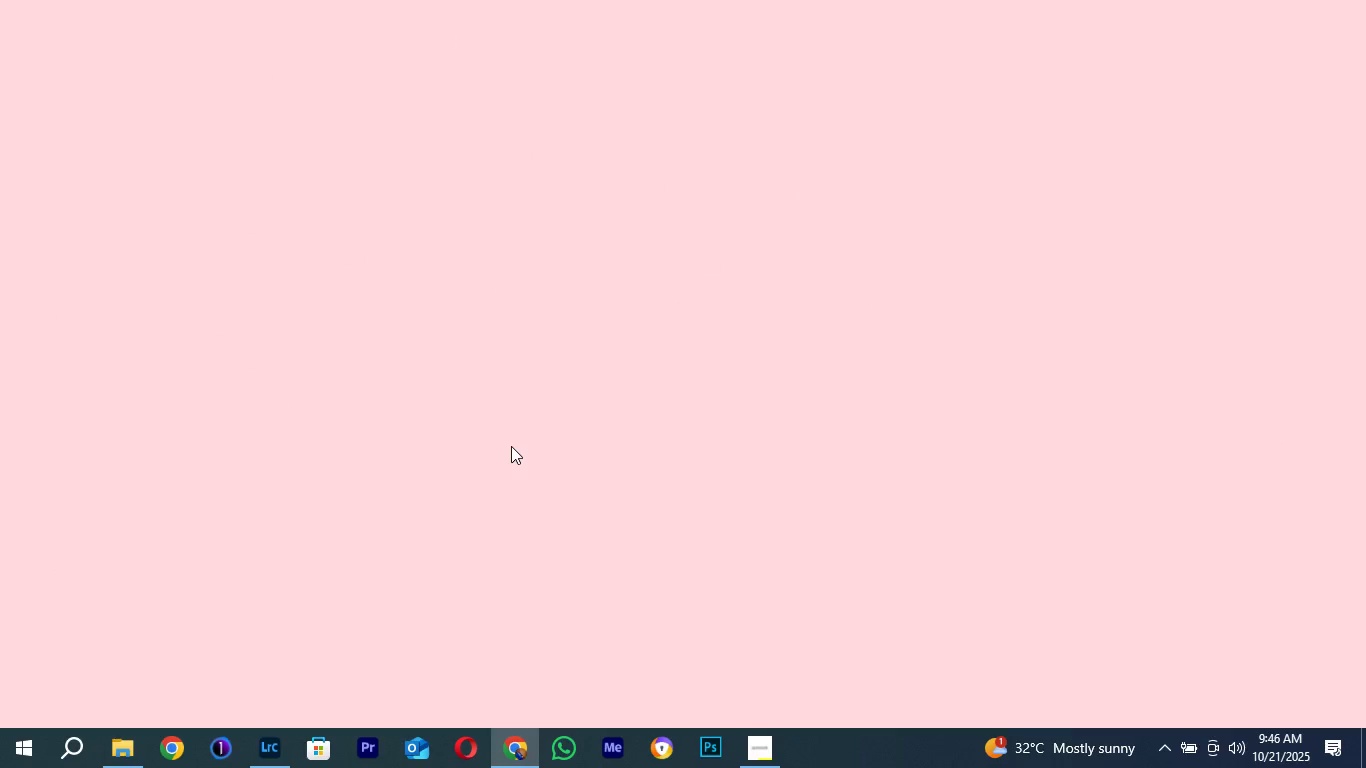 
wait(9.25)
 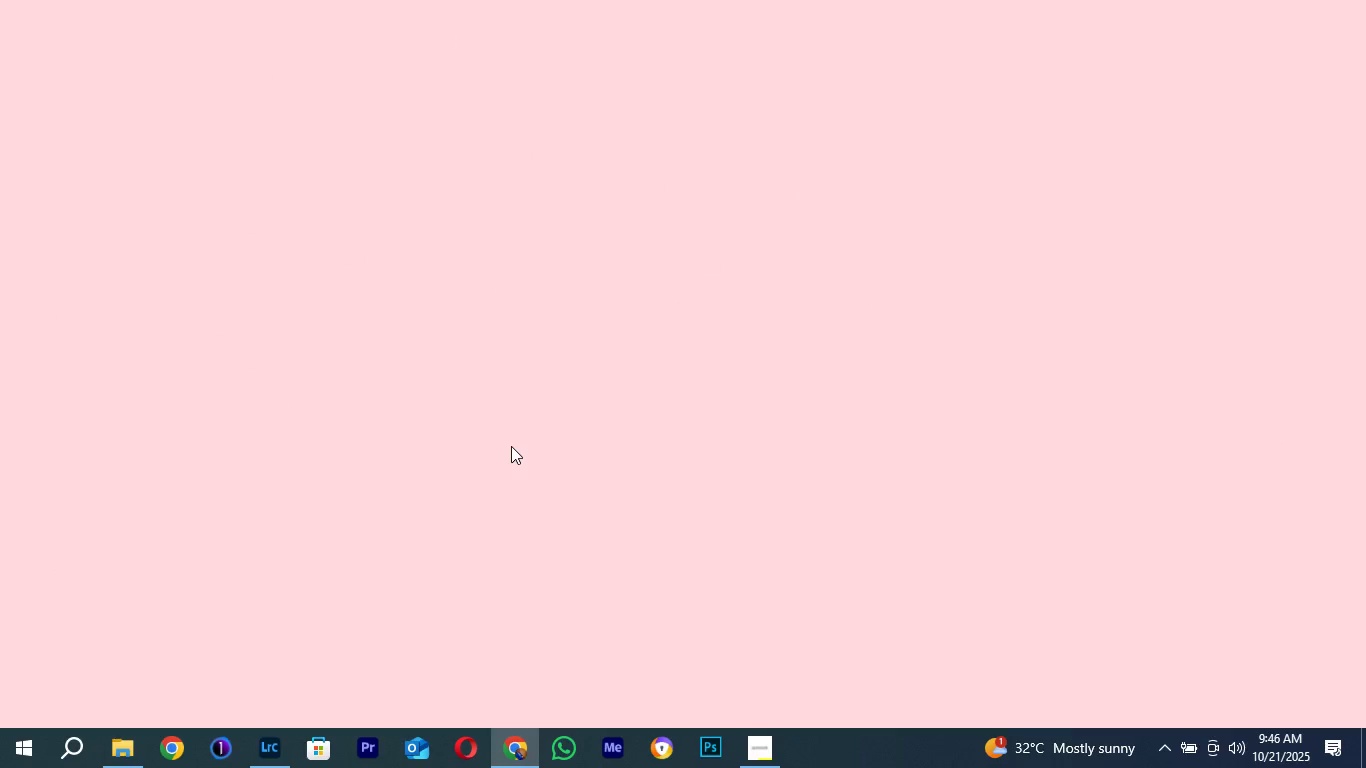 
left_click([113, 765])
 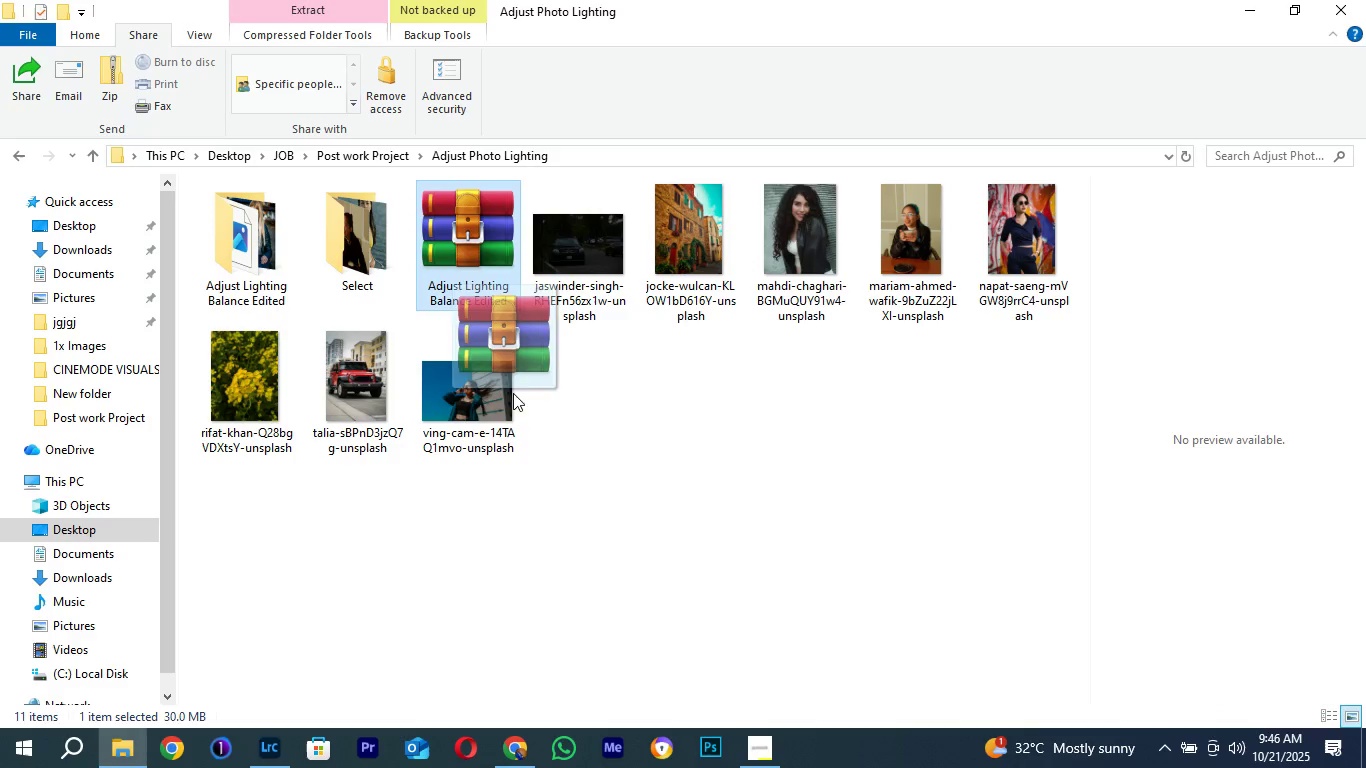 
left_click_drag(start_coordinate=[463, 250], to_coordinate=[762, 526])
 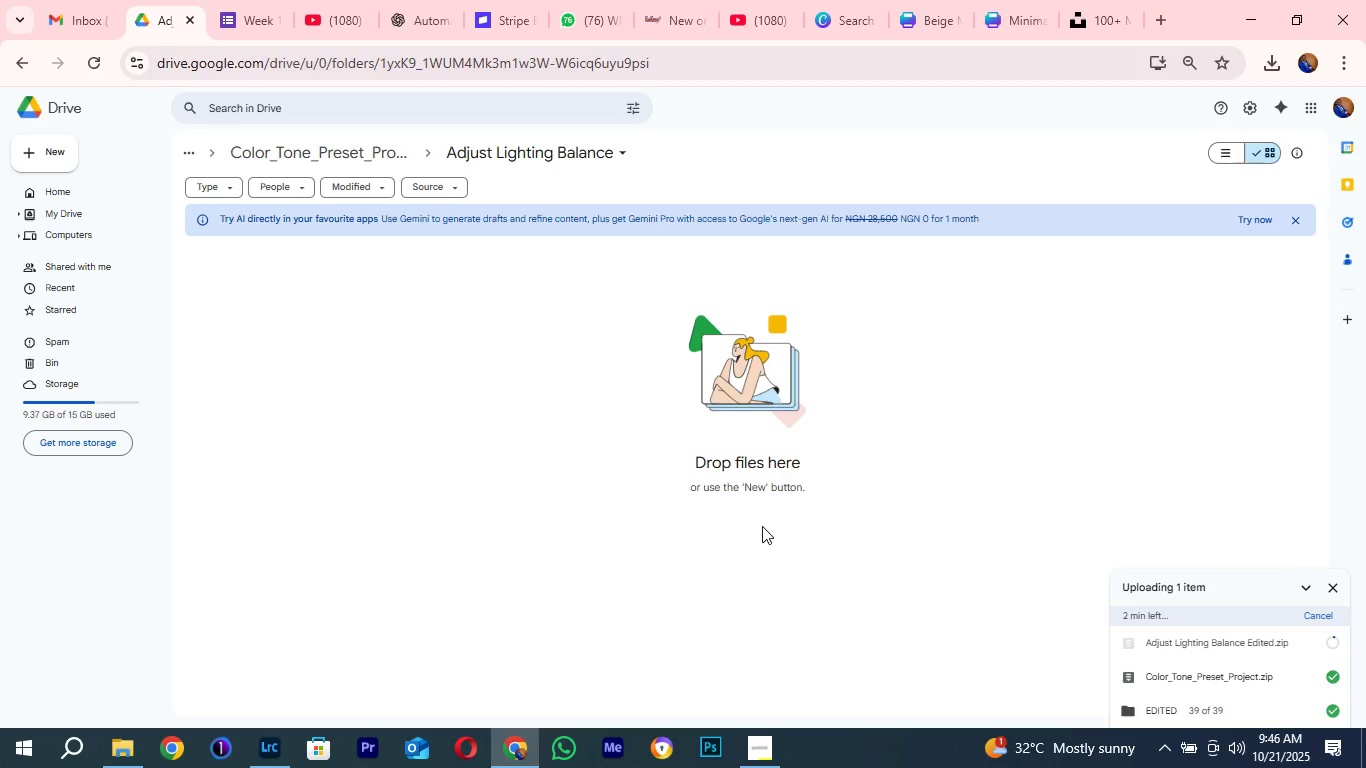 
wait(16.99)
 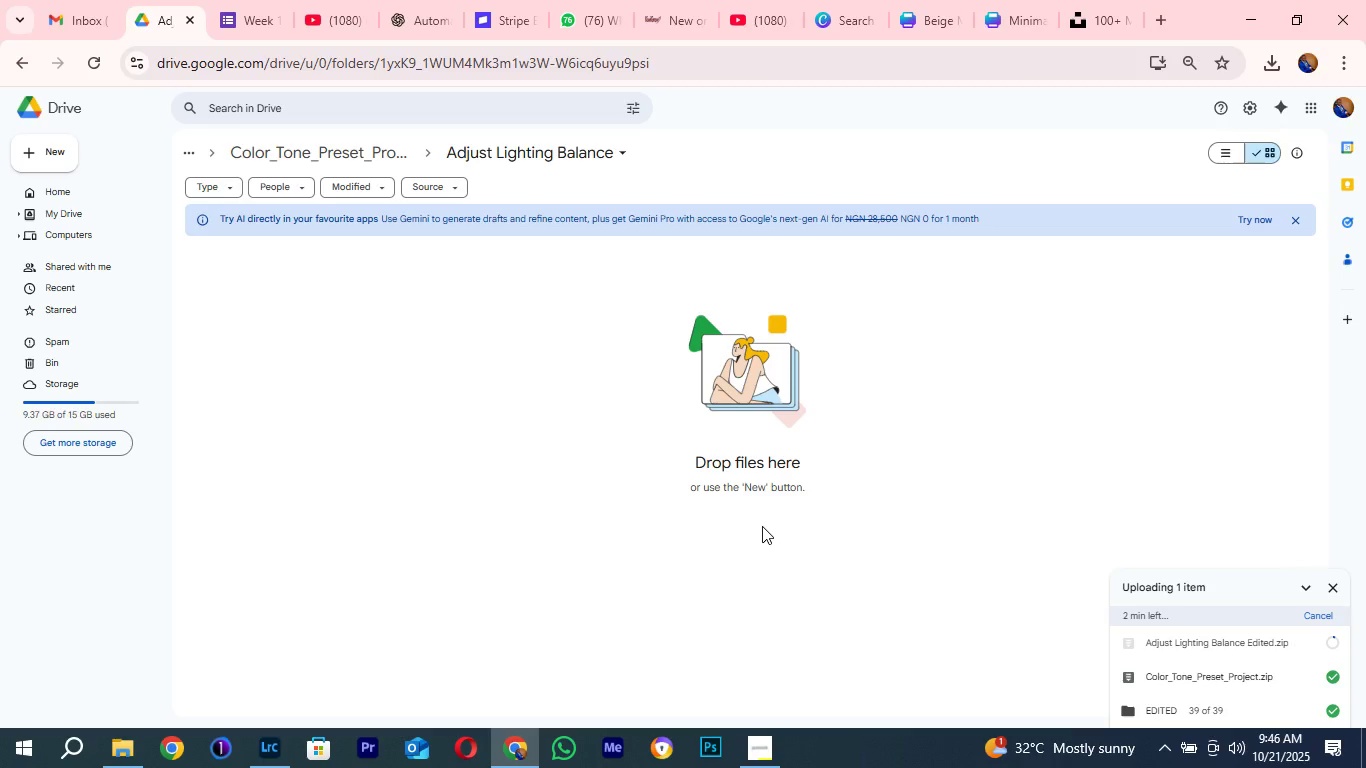 
left_click([137, 684])
 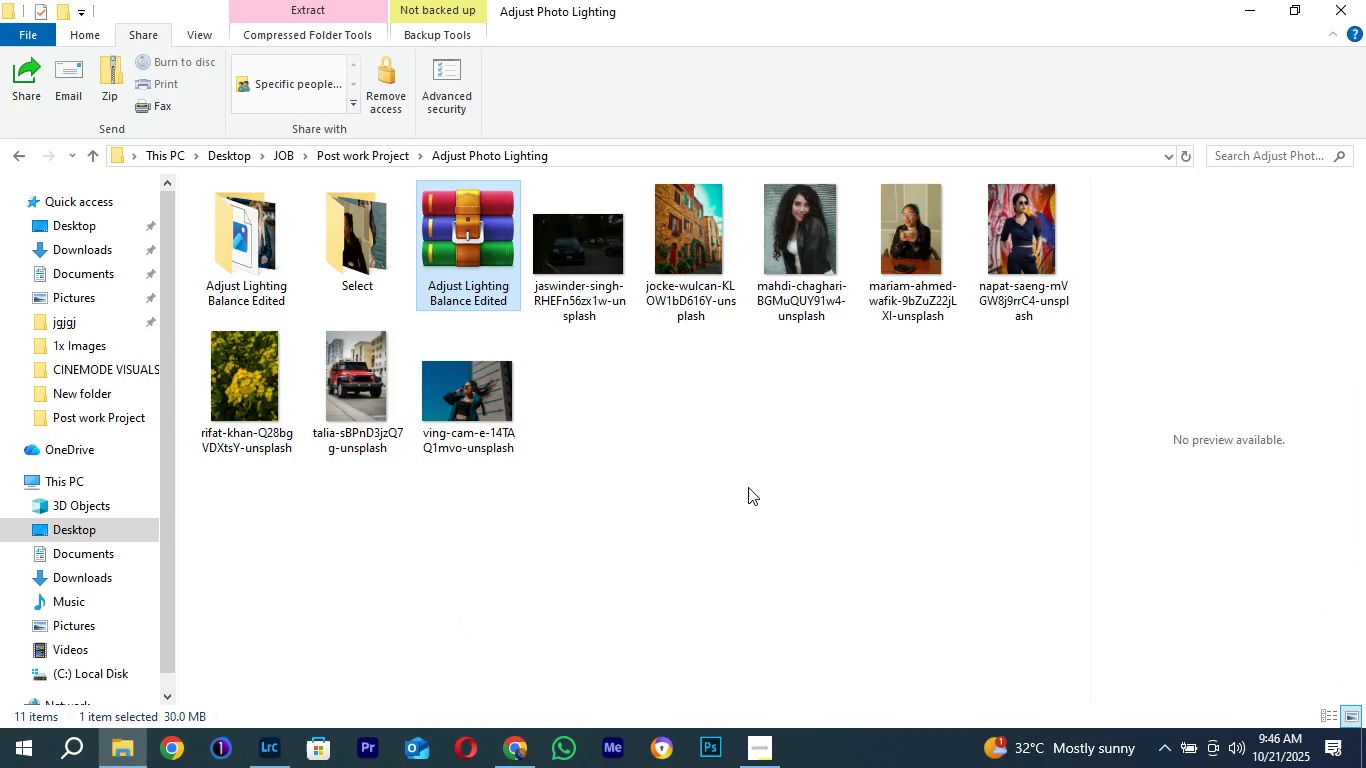 
left_click([748, 487])
 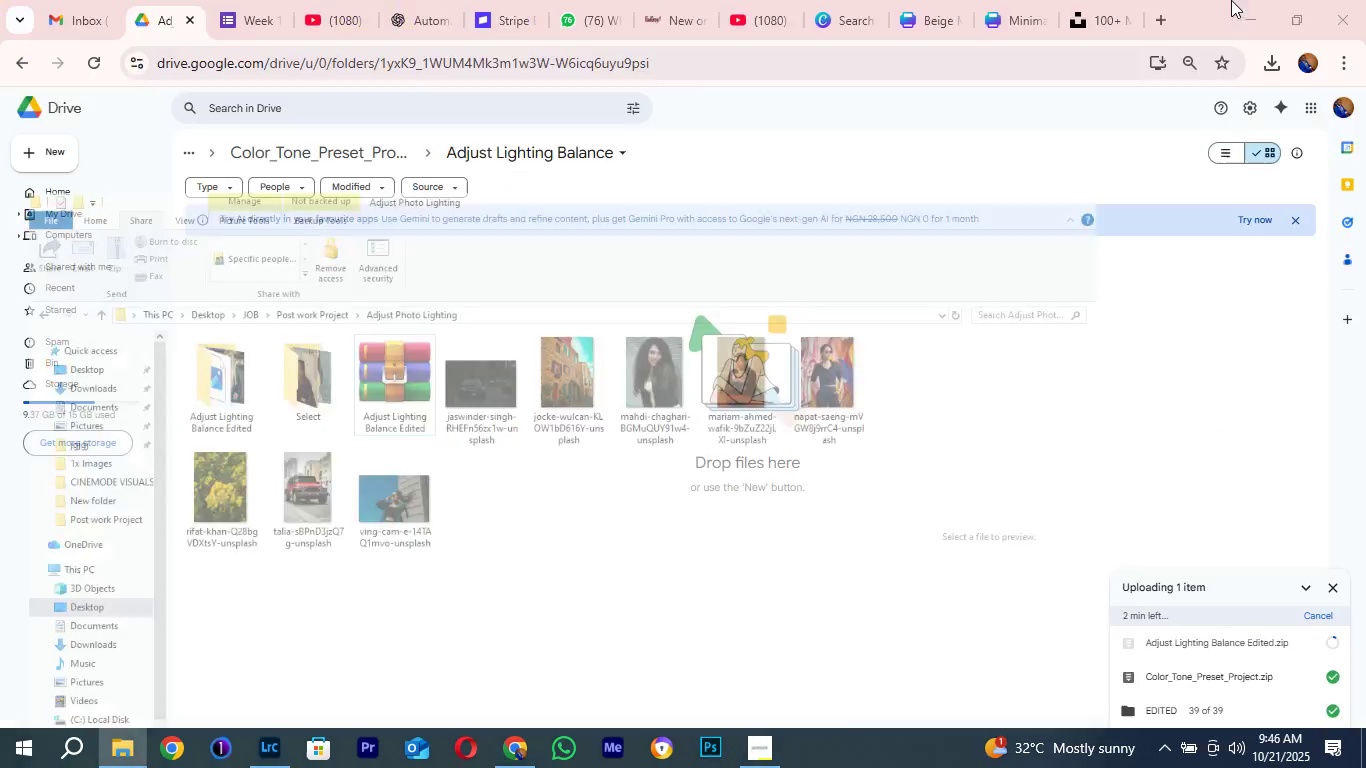 
left_click([1231, 0])
 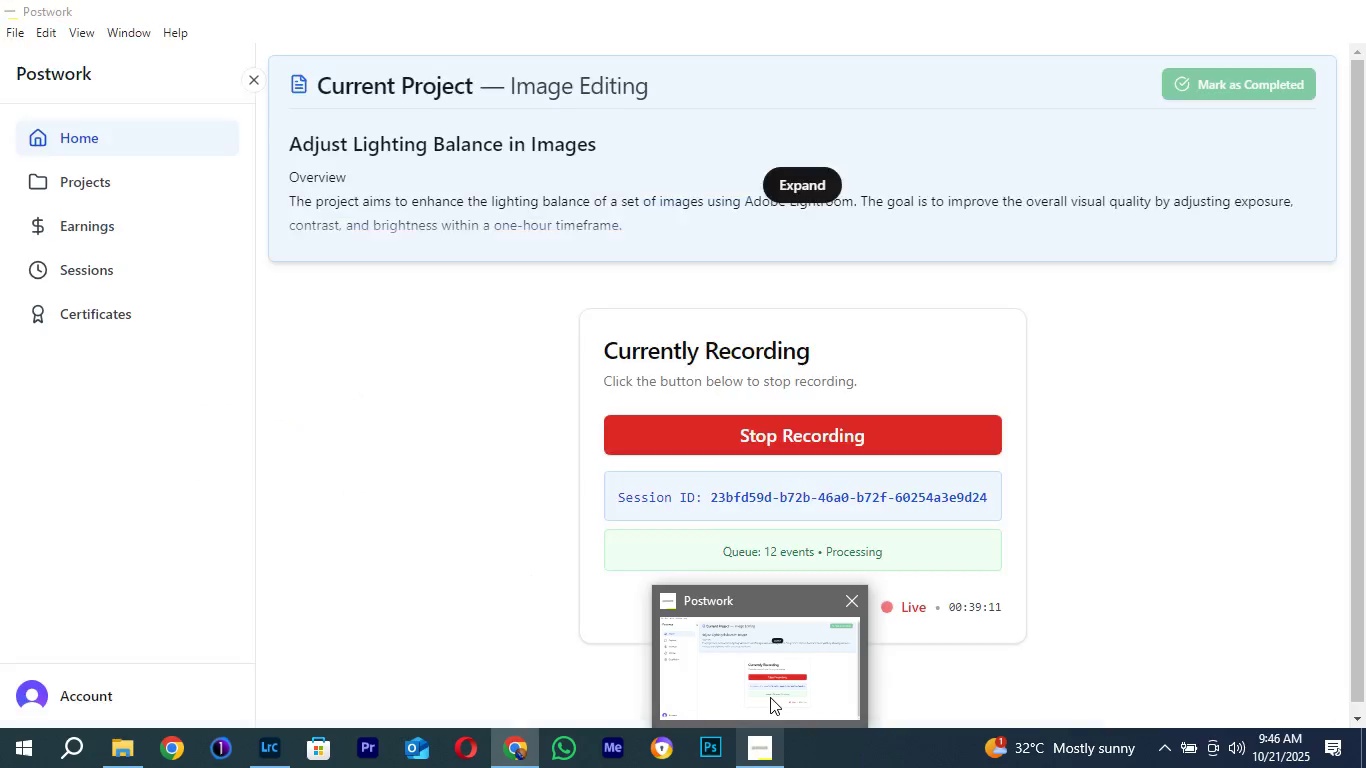 
left_click([767, 696])